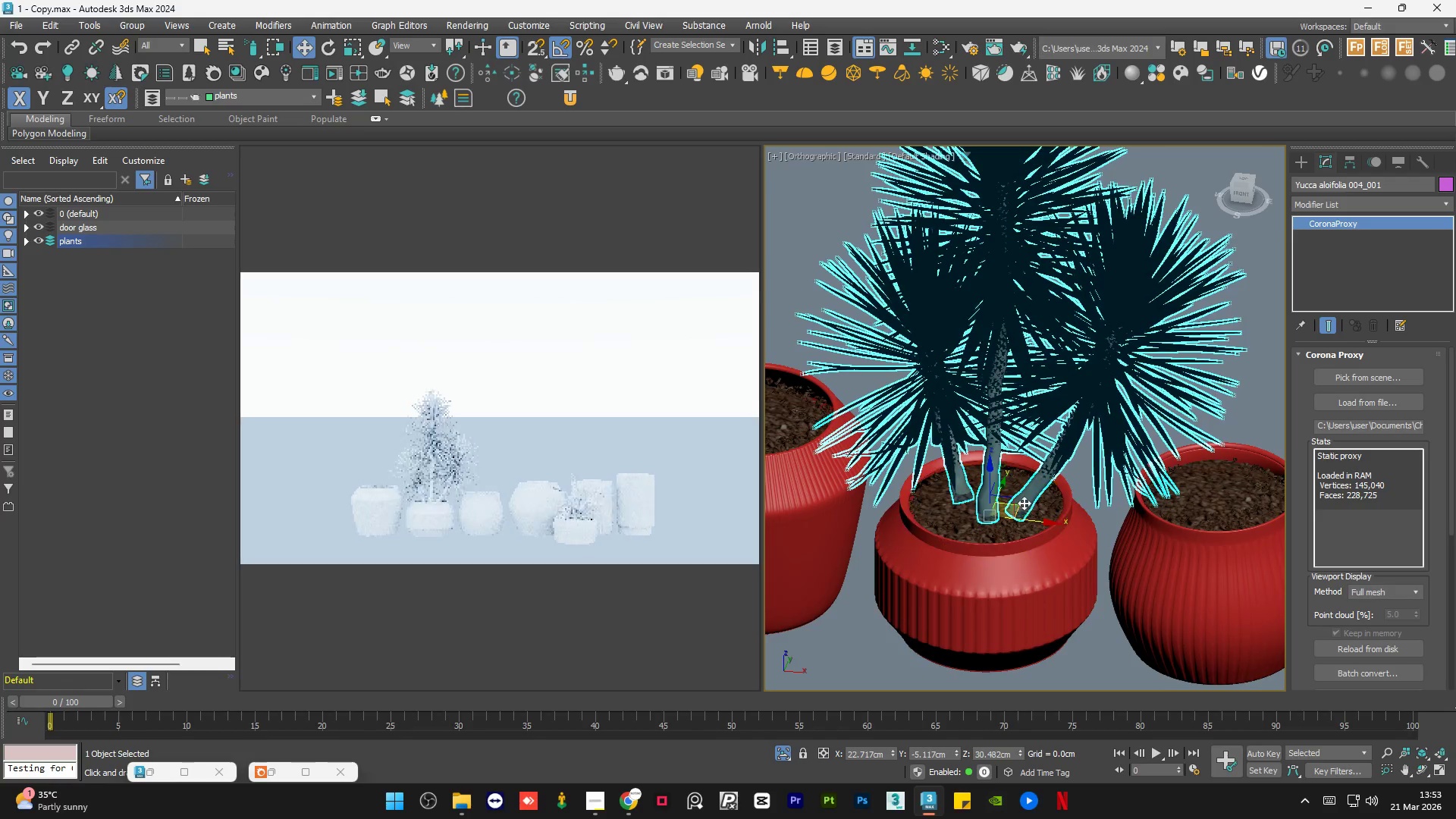 
left_click([833, 312])
 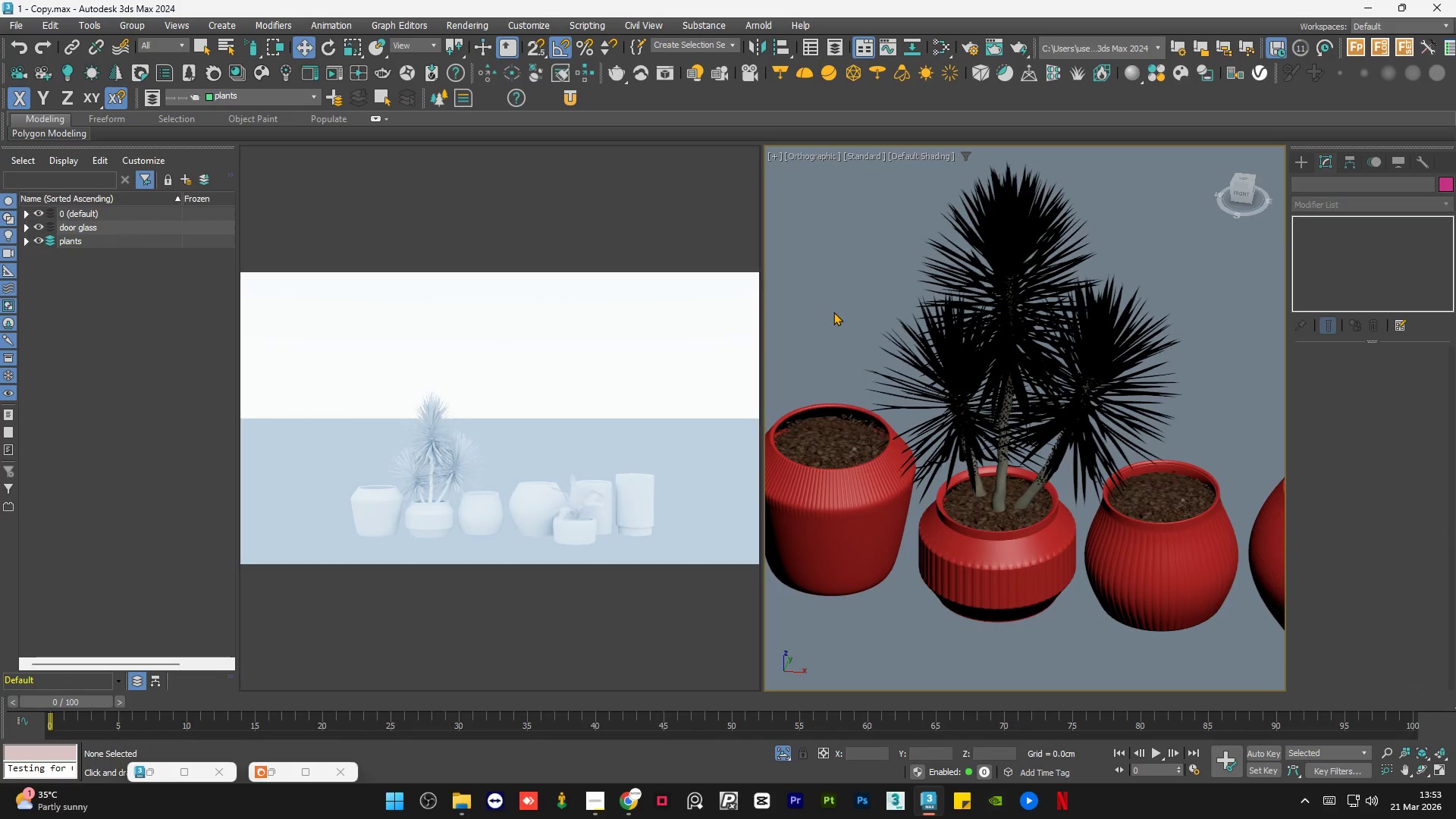 
scroll: coordinate [1025, 502], scroll_direction: down, amount: 1.0
 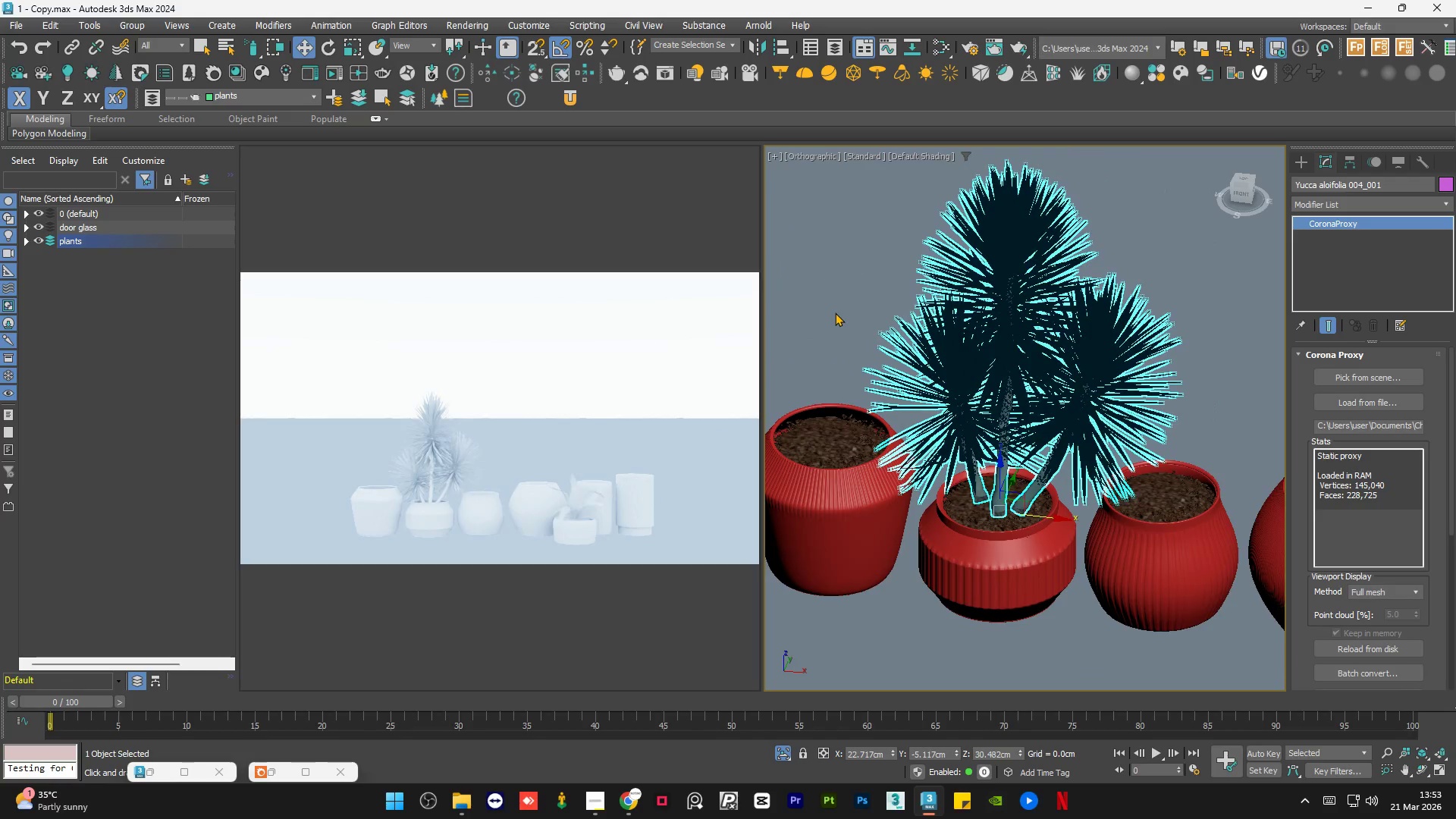 
hold_key(key=AltLeft, duration=0.58)
 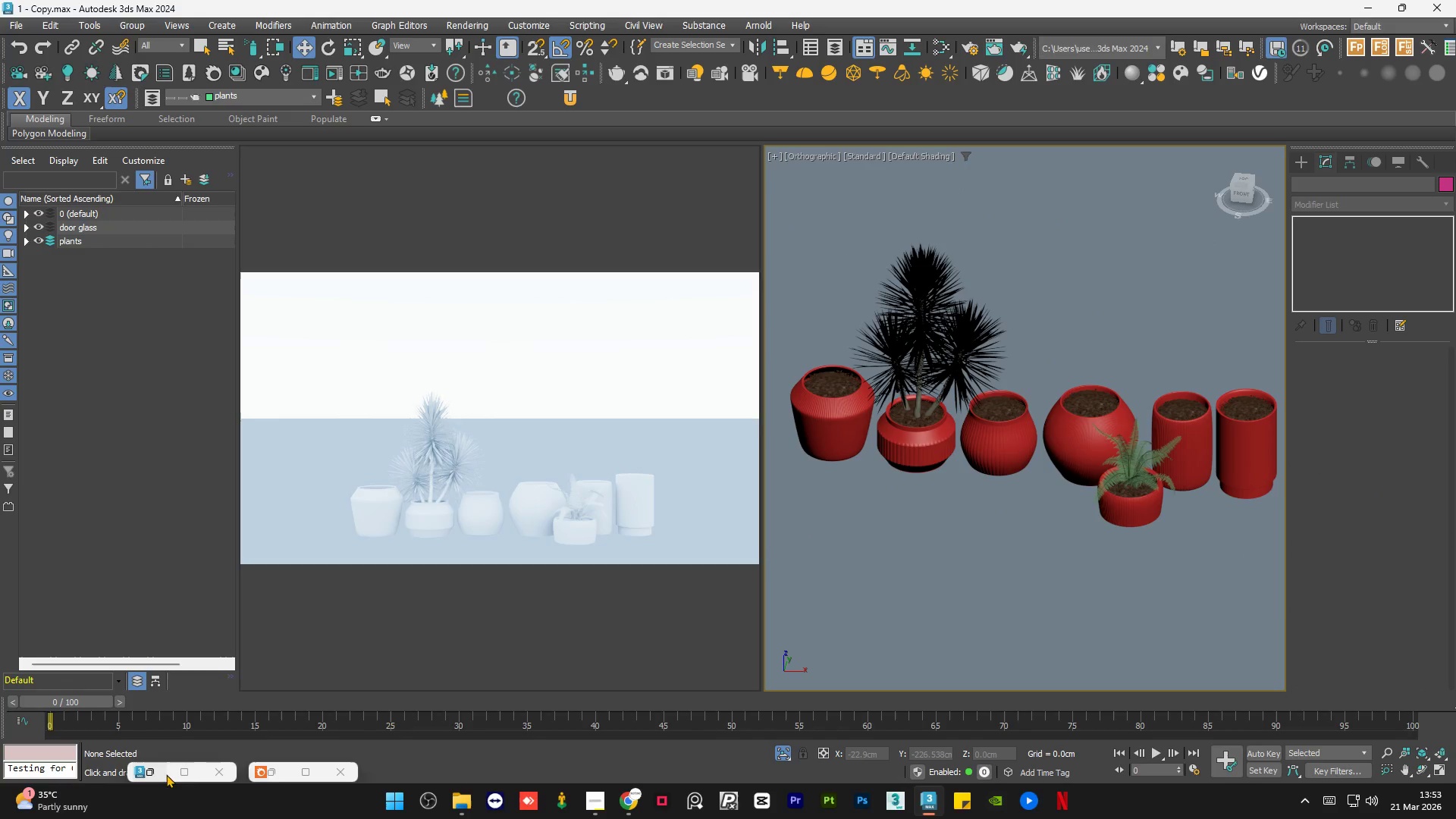 
scroll: coordinate [833, 330], scroll_direction: down, amount: 2.0
 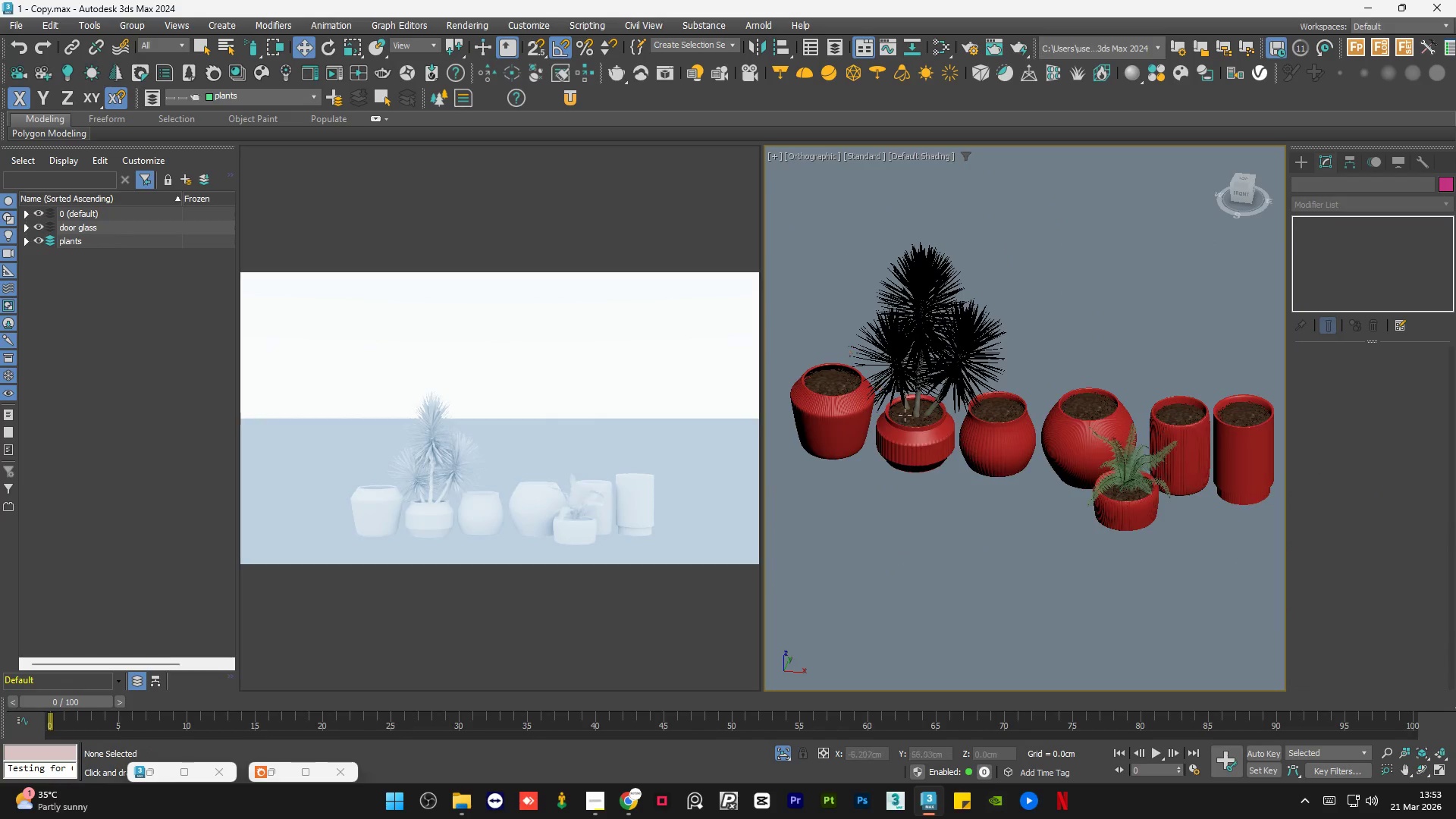 
left_click([271, 767])
 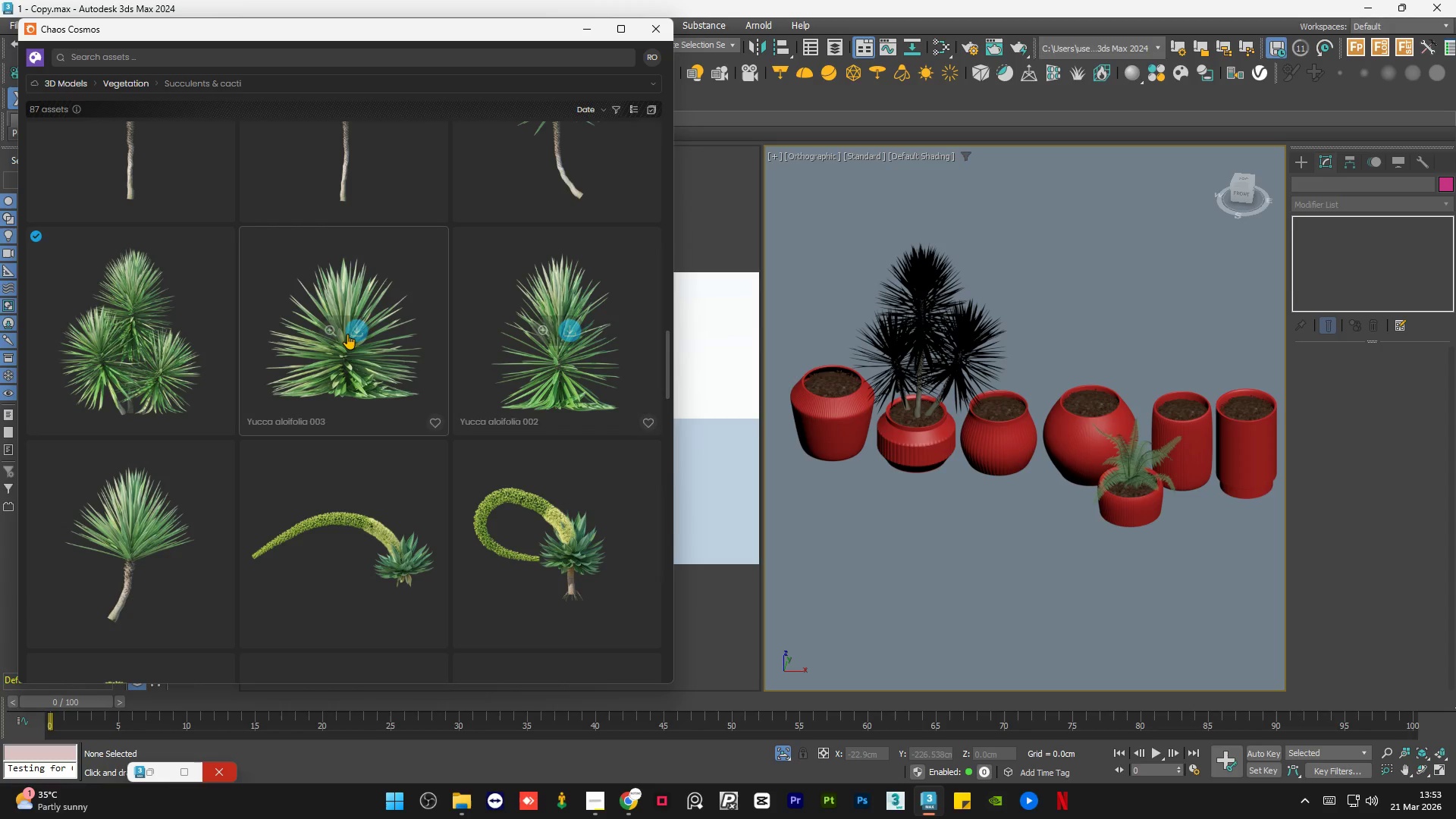 
left_click([356, 328])
 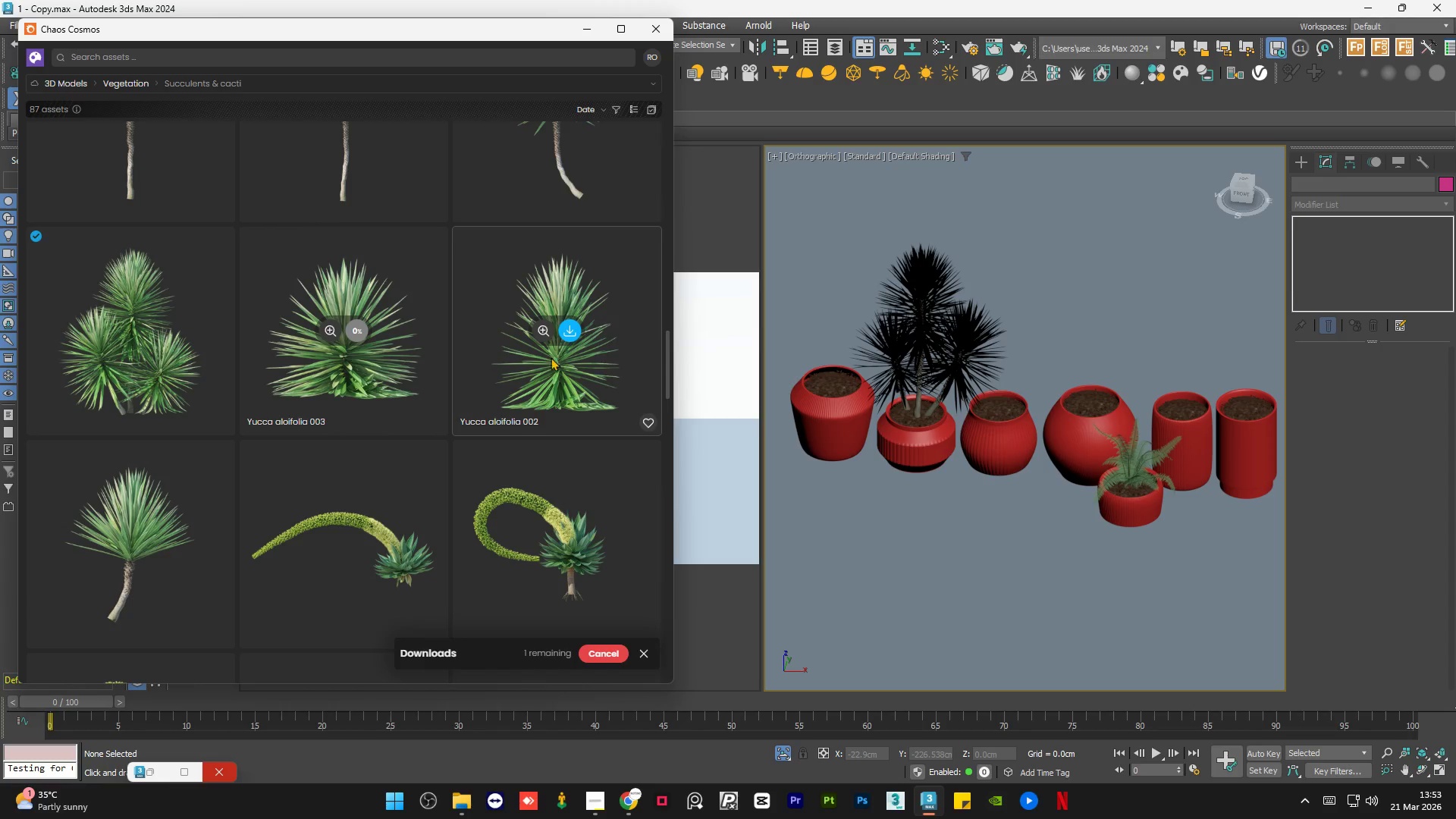 
hold_key(key=AltLeft, duration=1.22)
 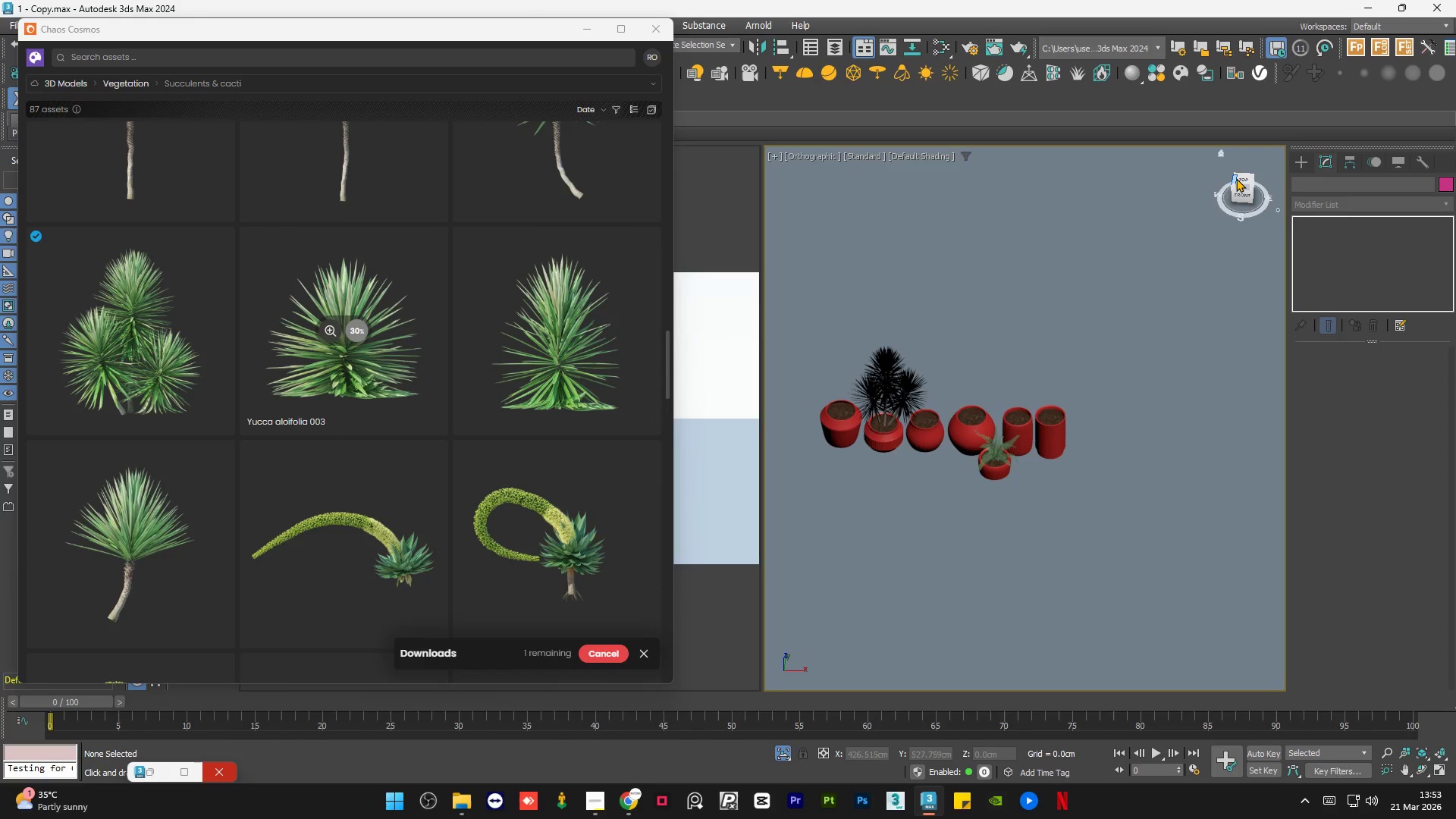 
scroll: coordinate [903, 453], scroll_direction: down, amount: 2.0
 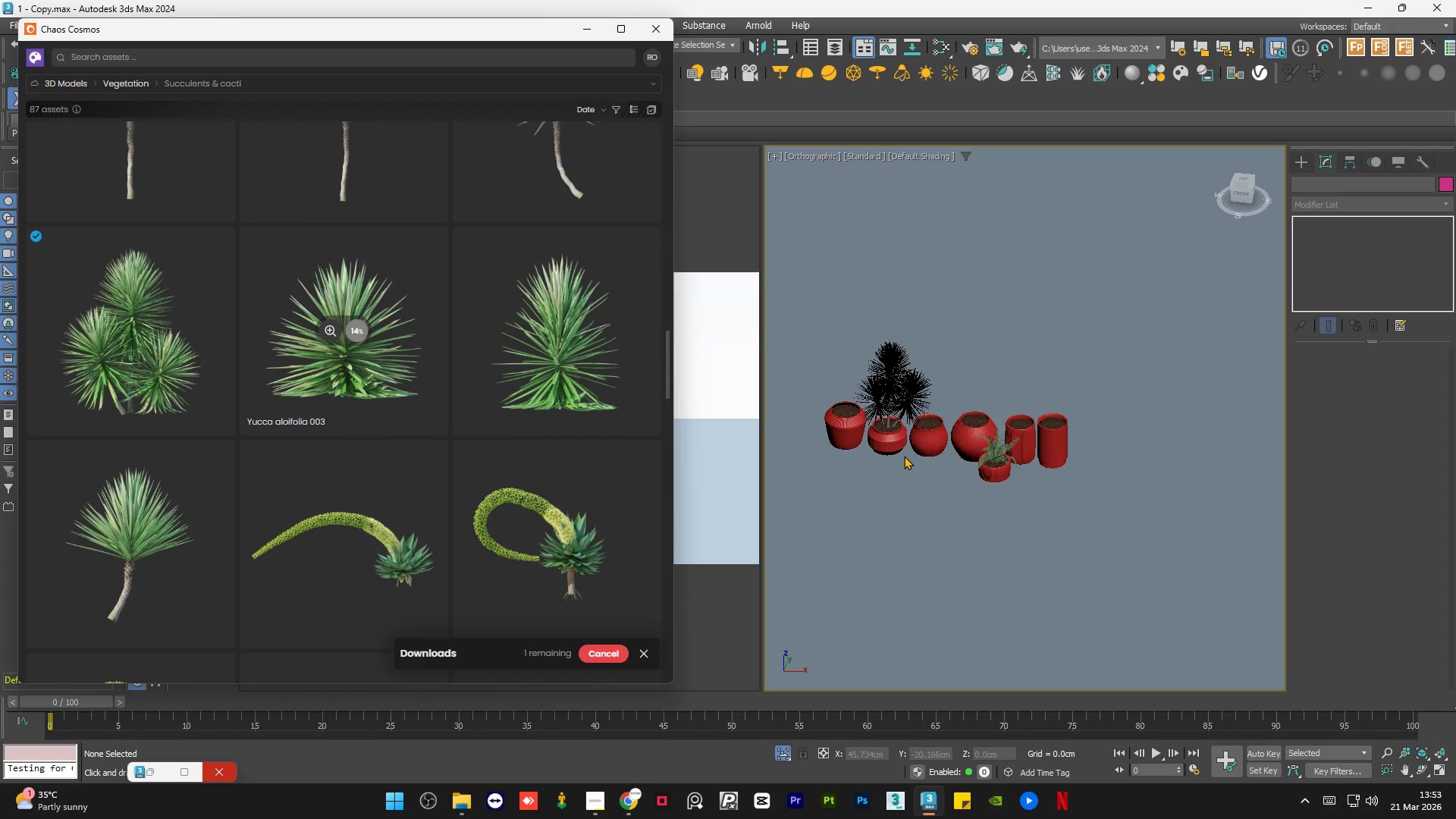 
left_click([1238, 179])
 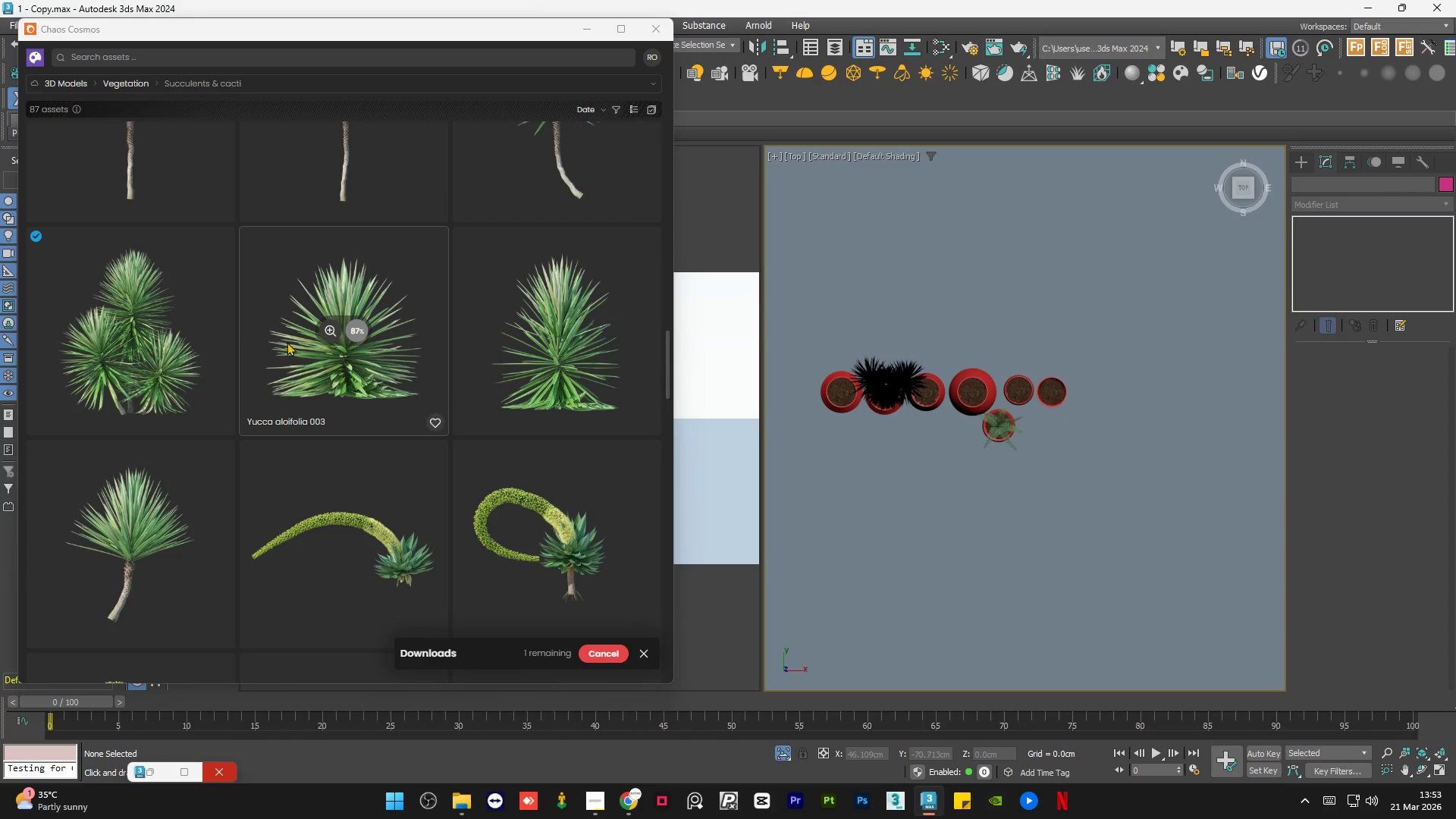 
left_click_drag(start_coordinate=[290, 284], to_coordinate=[937, 442])
 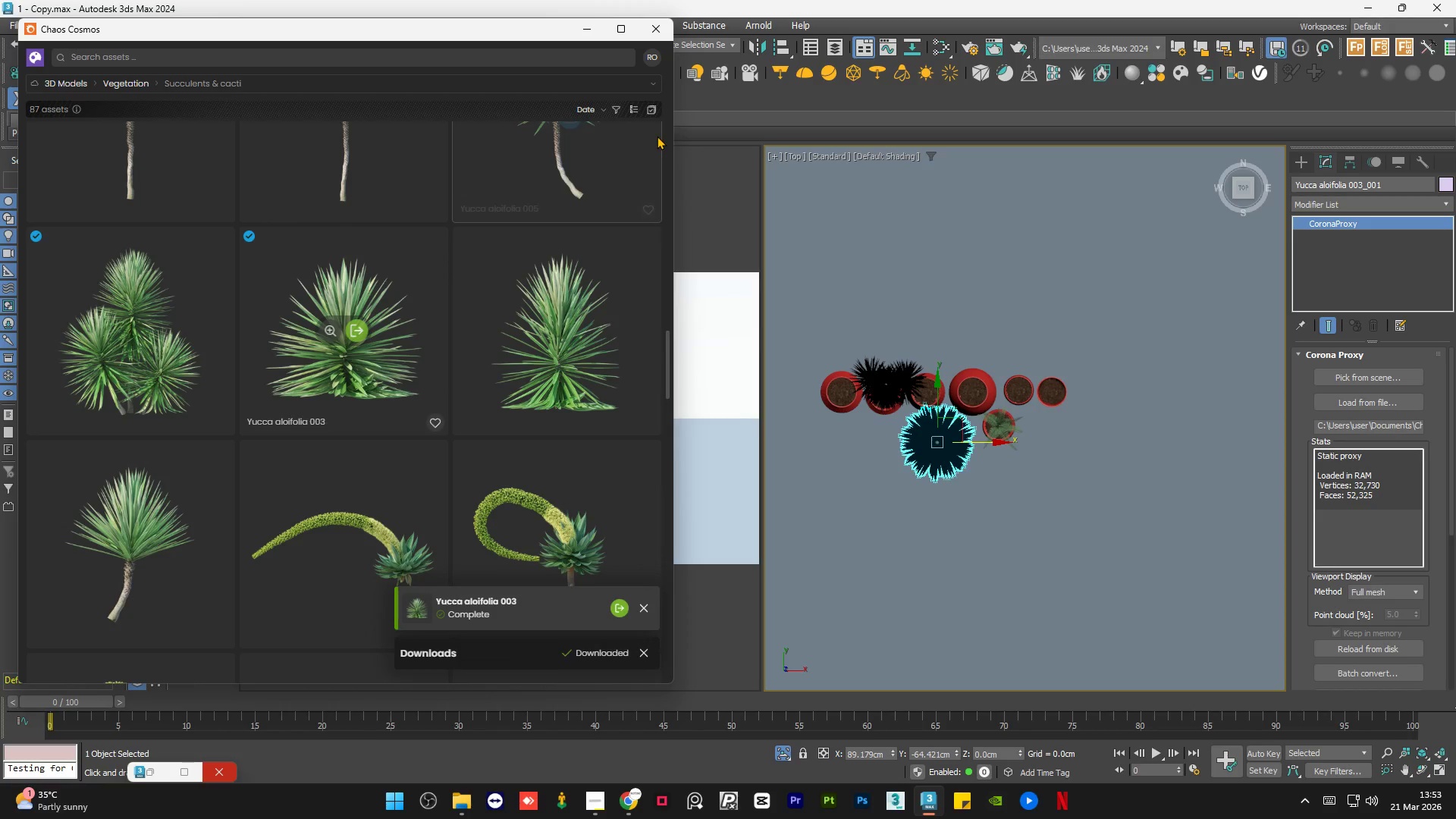 
left_click([598, 34])
 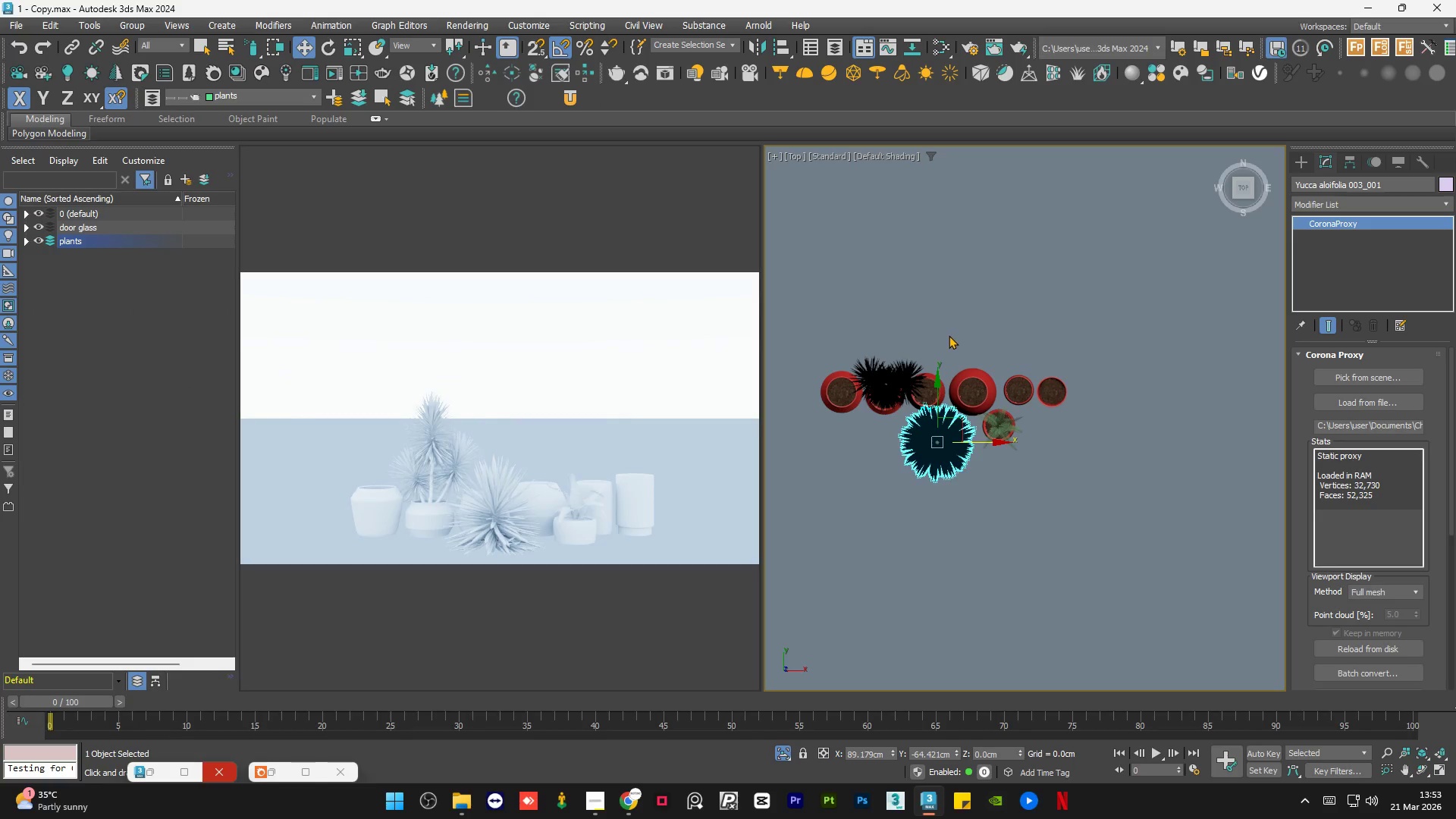 
scroll: coordinate [943, 461], scroll_direction: up, amount: 2.0
 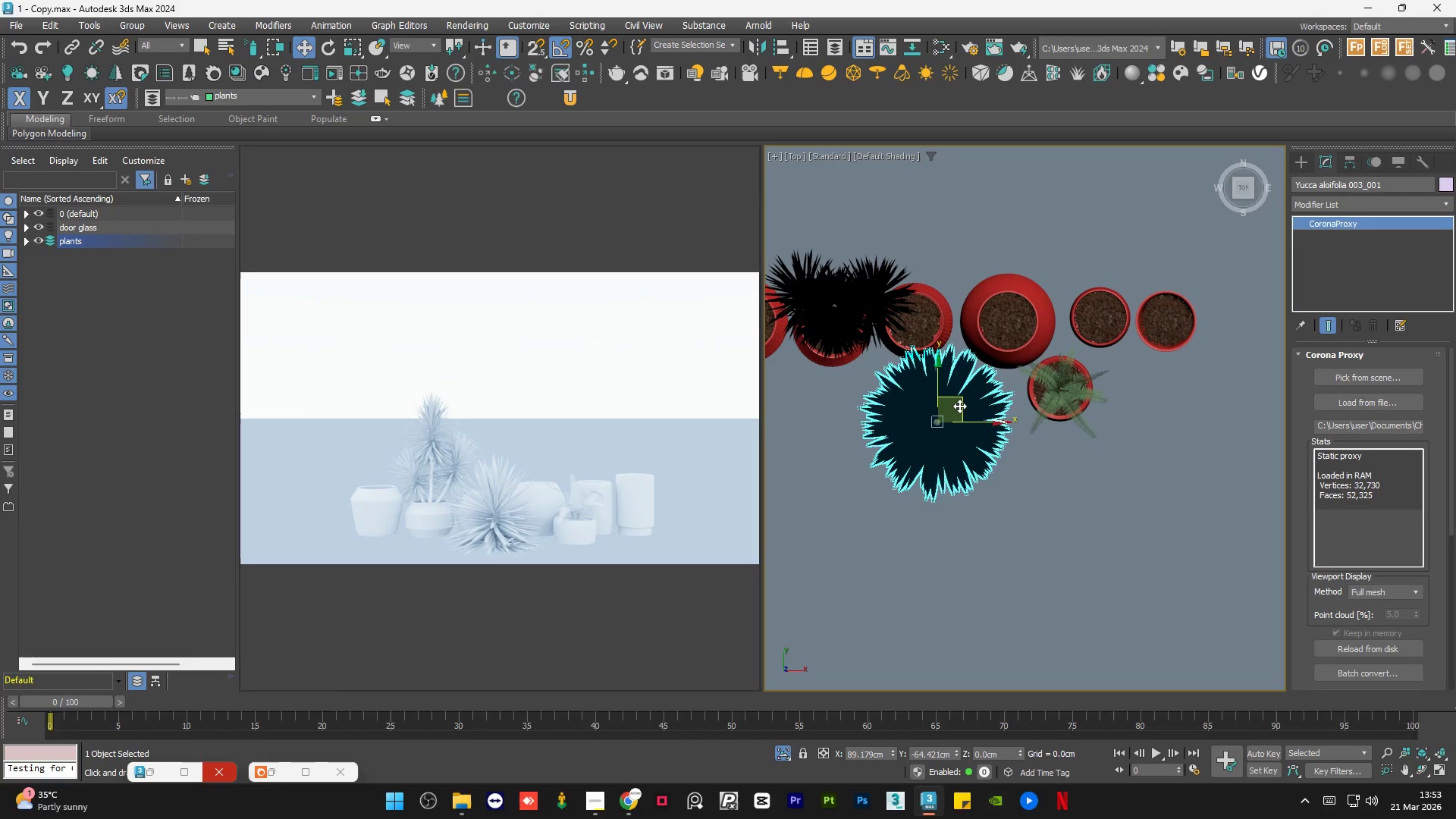 
left_click_drag(start_coordinate=[959, 405], to_coordinate=[948, 304])
 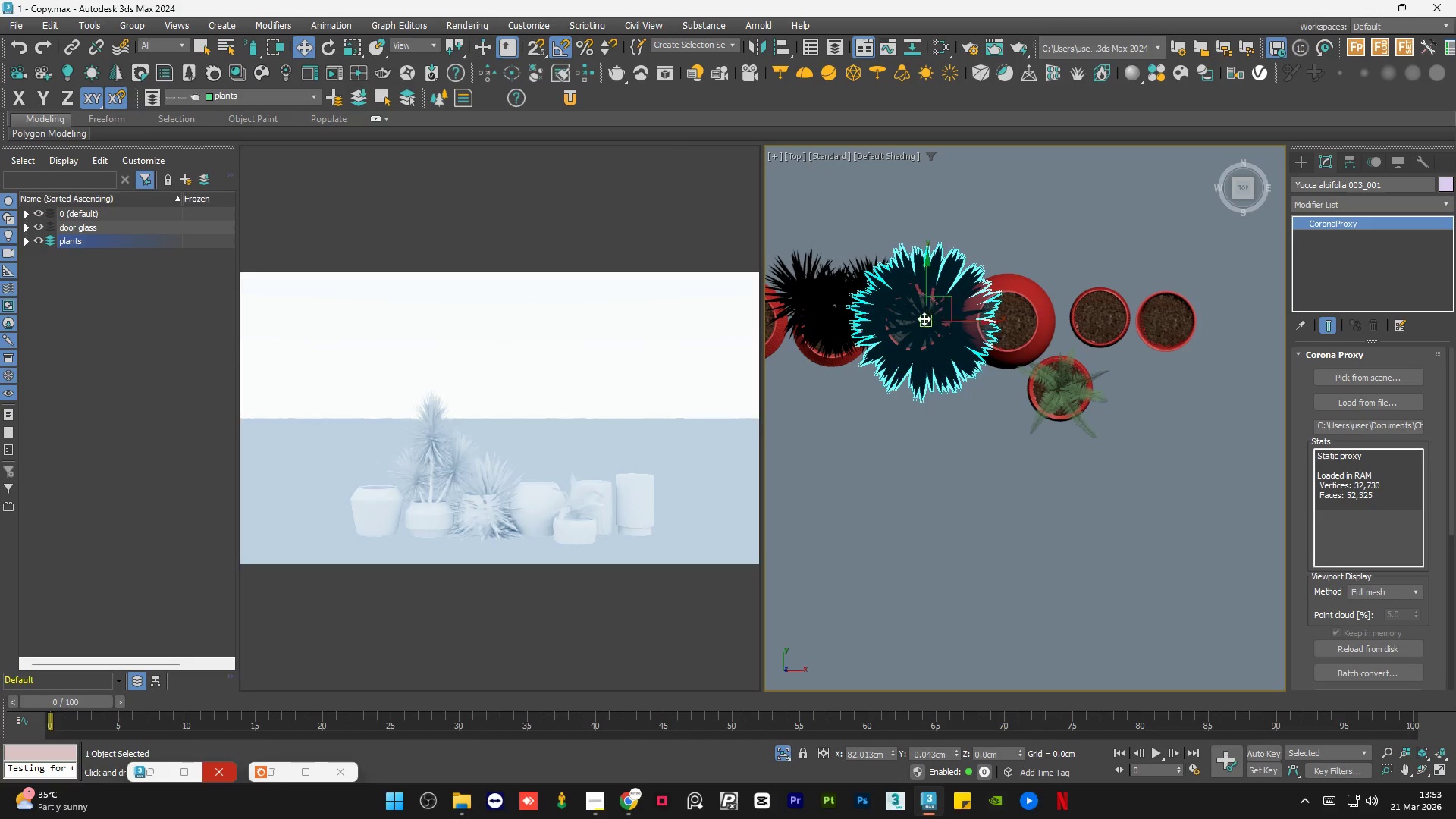 
scroll: coordinate [913, 316], scroll_direction: up, amount: 3.0
 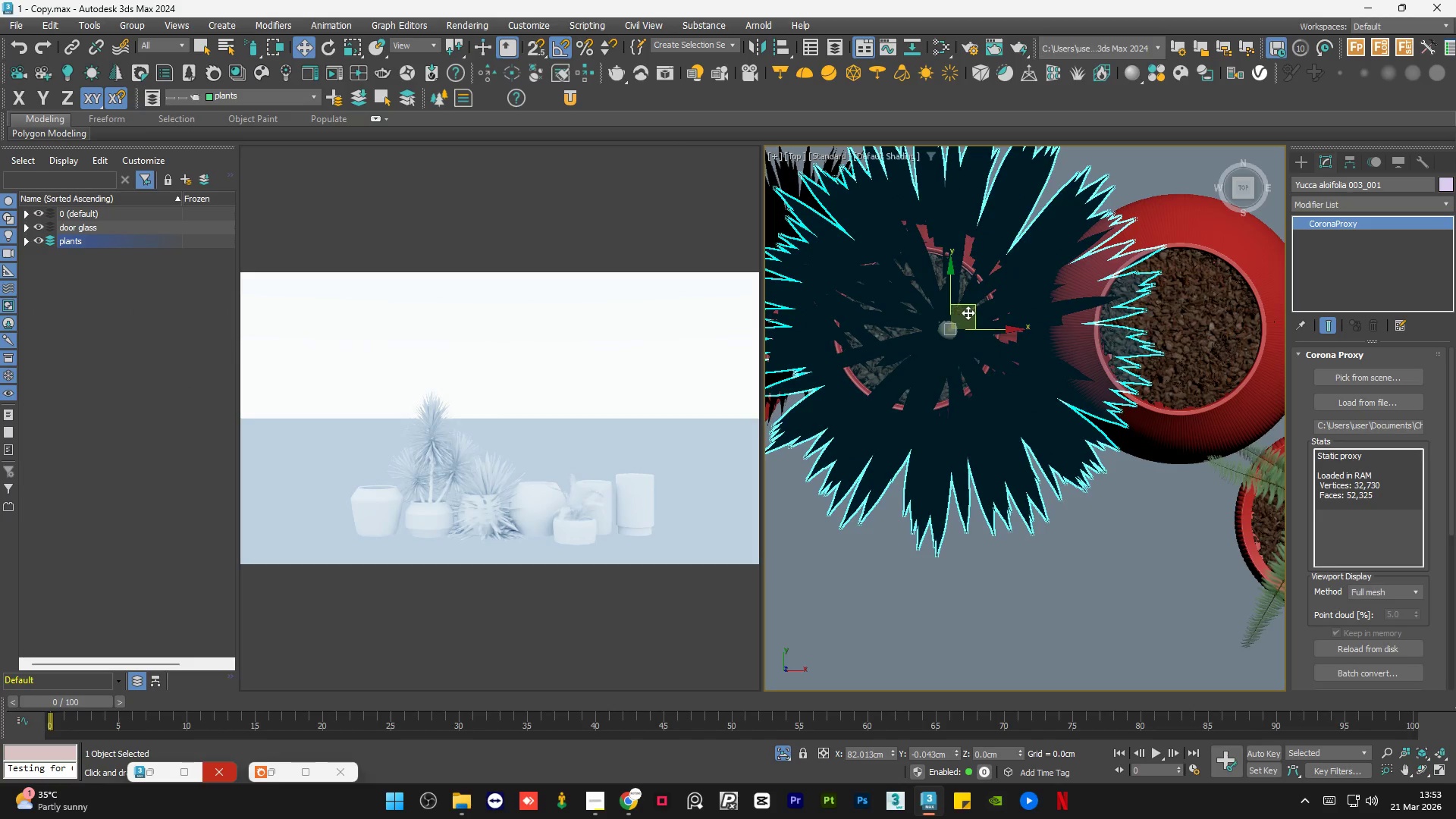 
left_click_drag(start_coordinate=[968, 312], to_coordinate=[936, 307])
 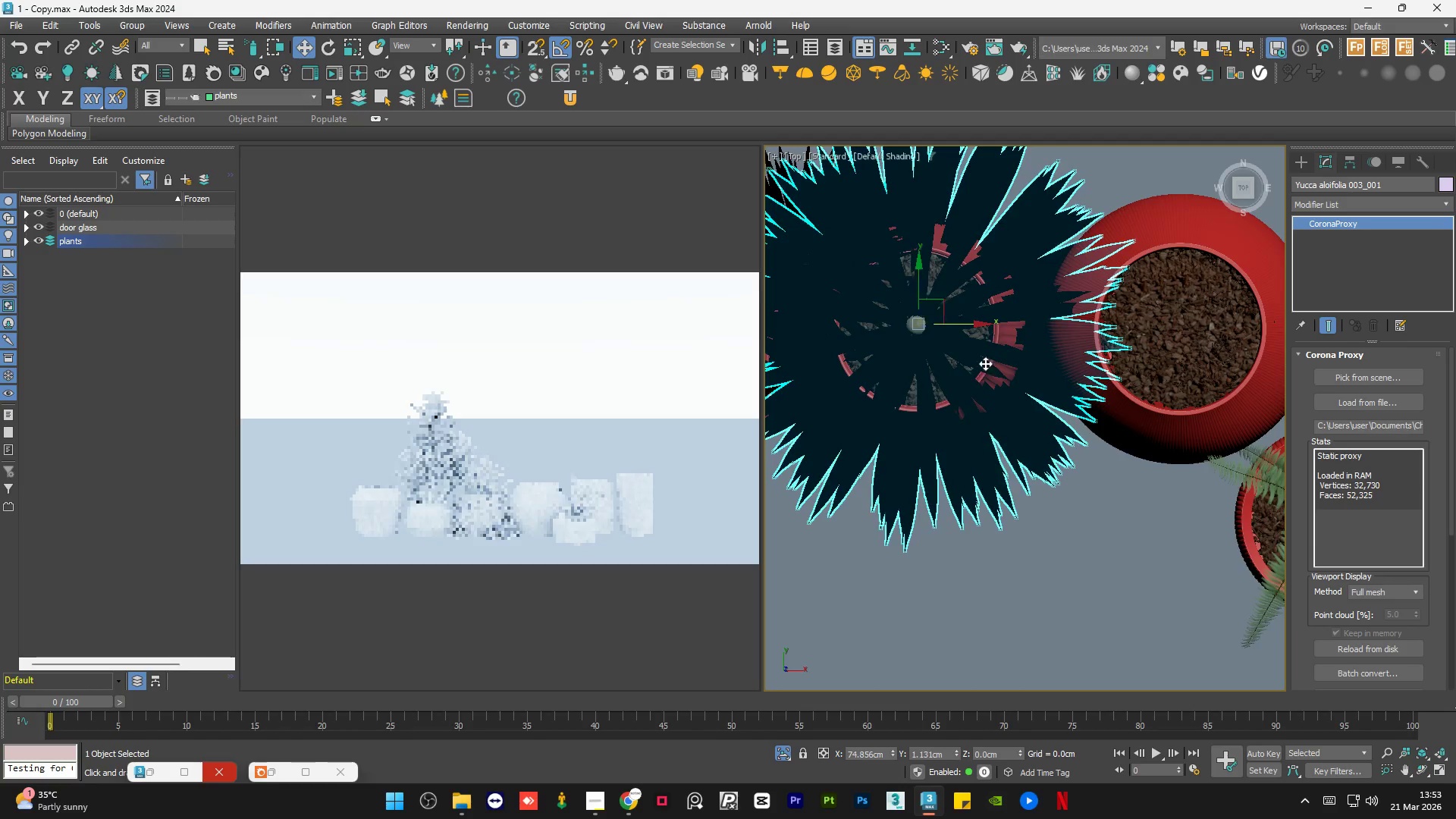 
hold_key(key=AltLeft, duration=0.84)
scroll: coordinate [984, 526], scroll_direction: down, amount: 2.0
 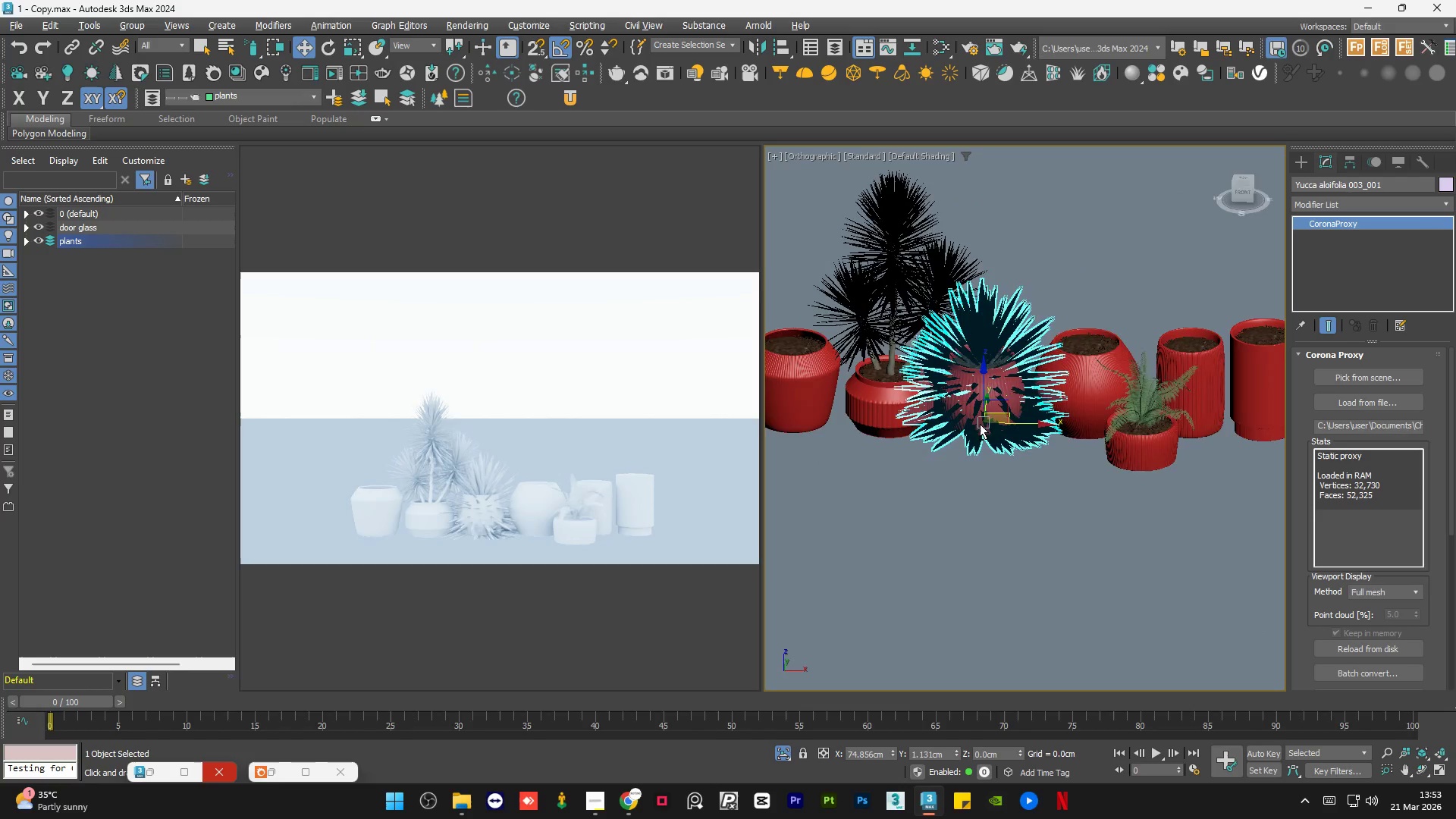 
left_click([1246, 193])
 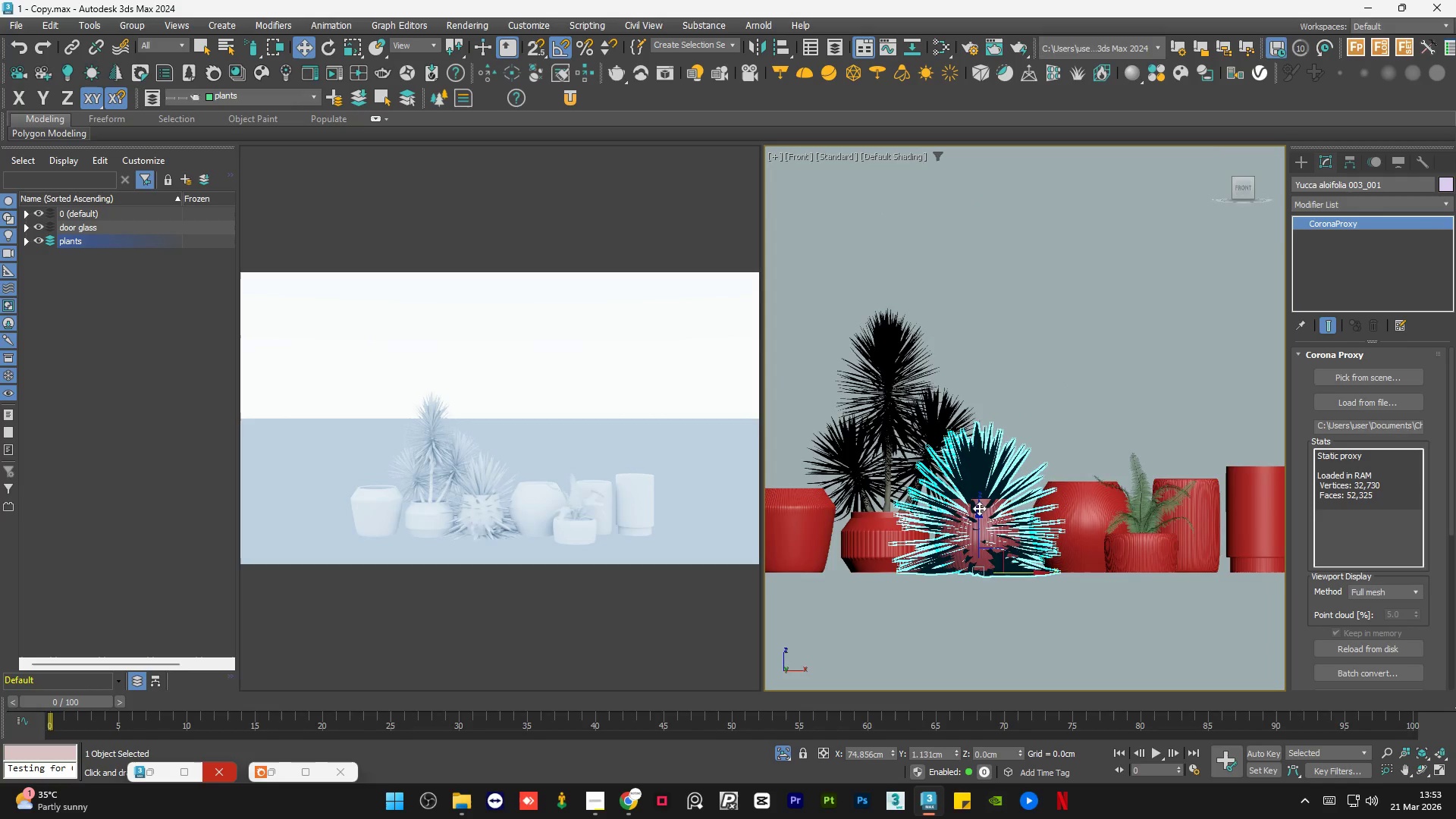 
left_click_drag(start_coordinate=[979, 516], to_coordinate=[985, 447])
 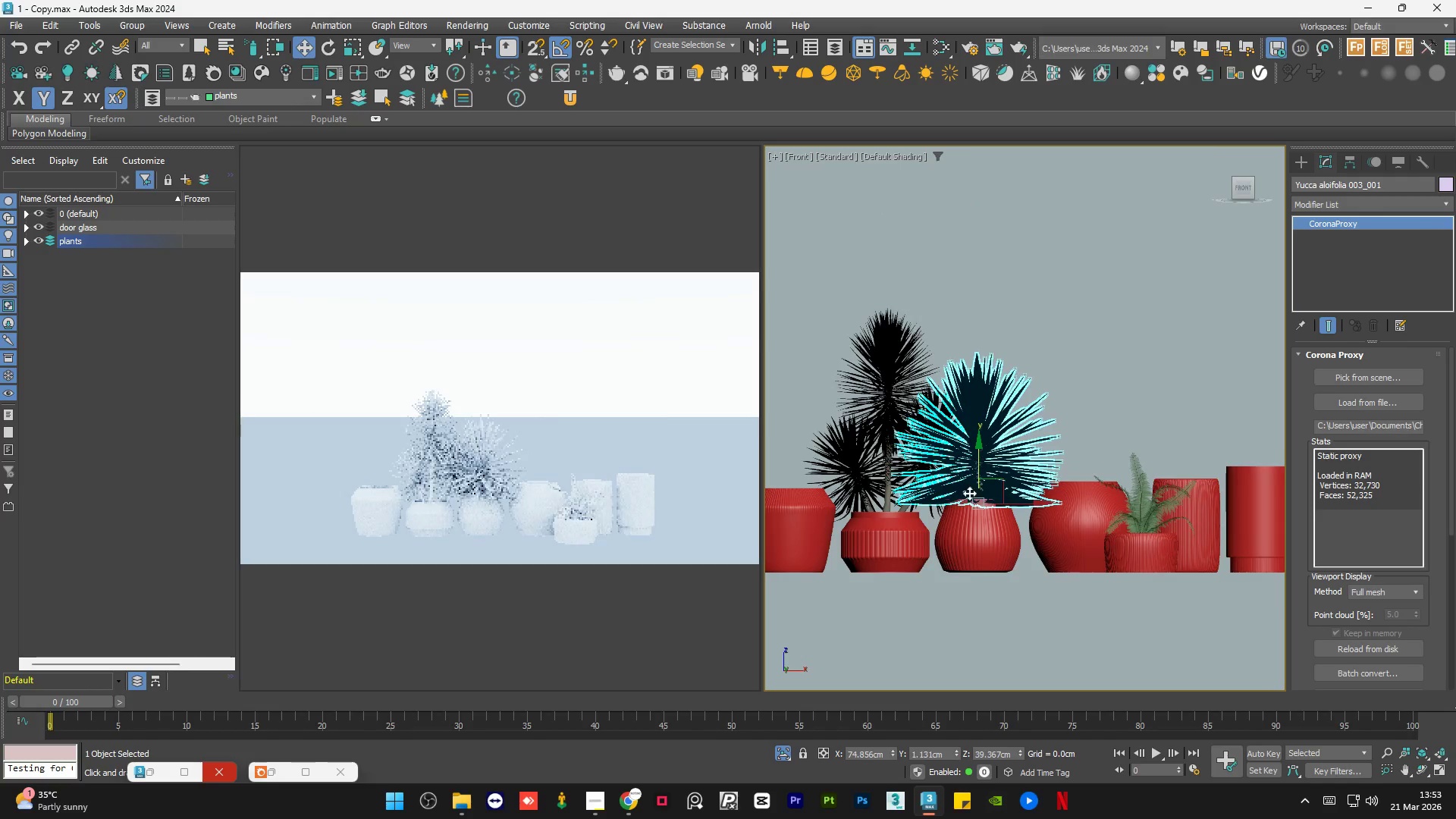 
scroll: coordinate [981, 514], scroll_direction: up, amount: 5.0
 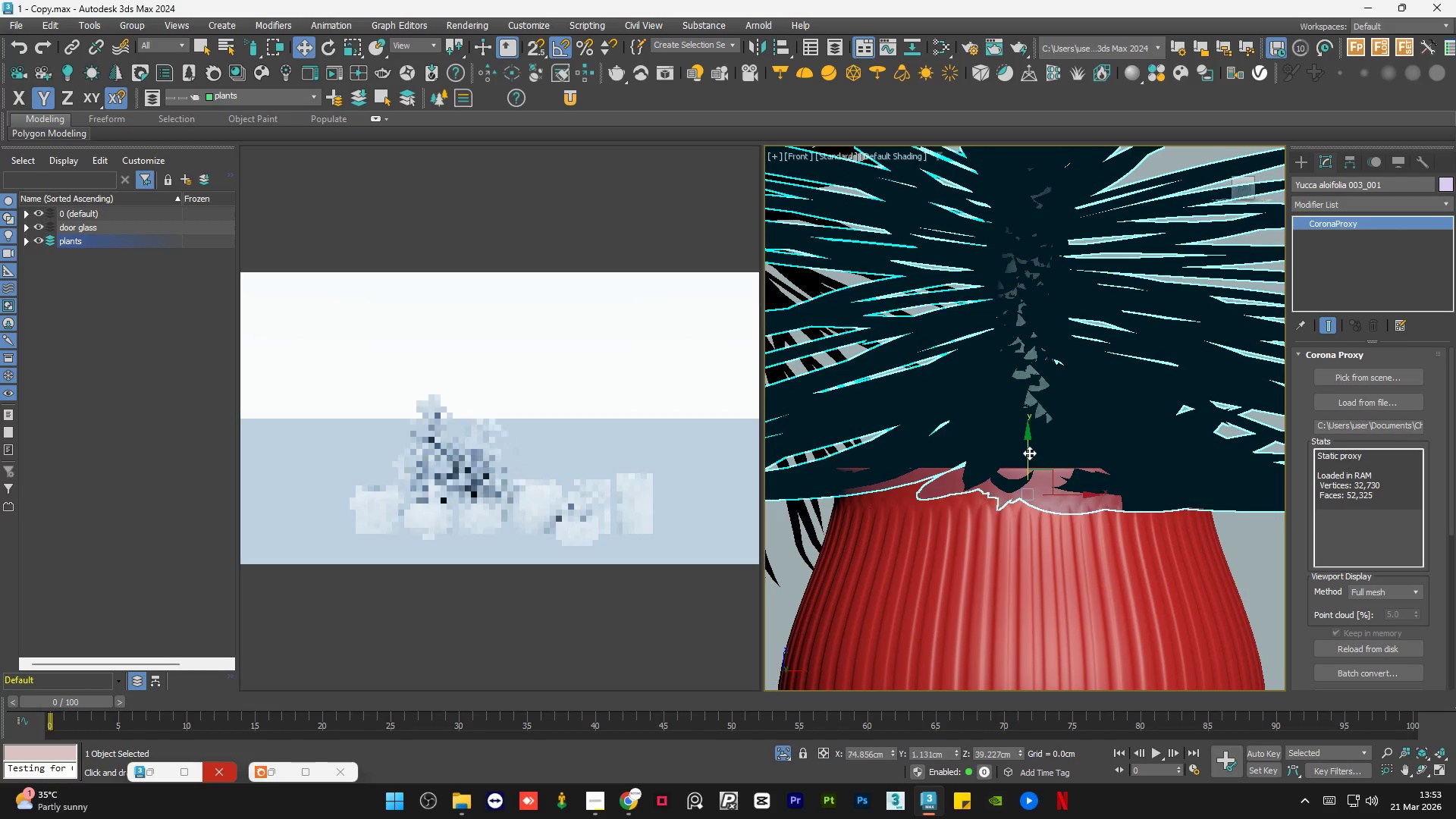 
key(R)
 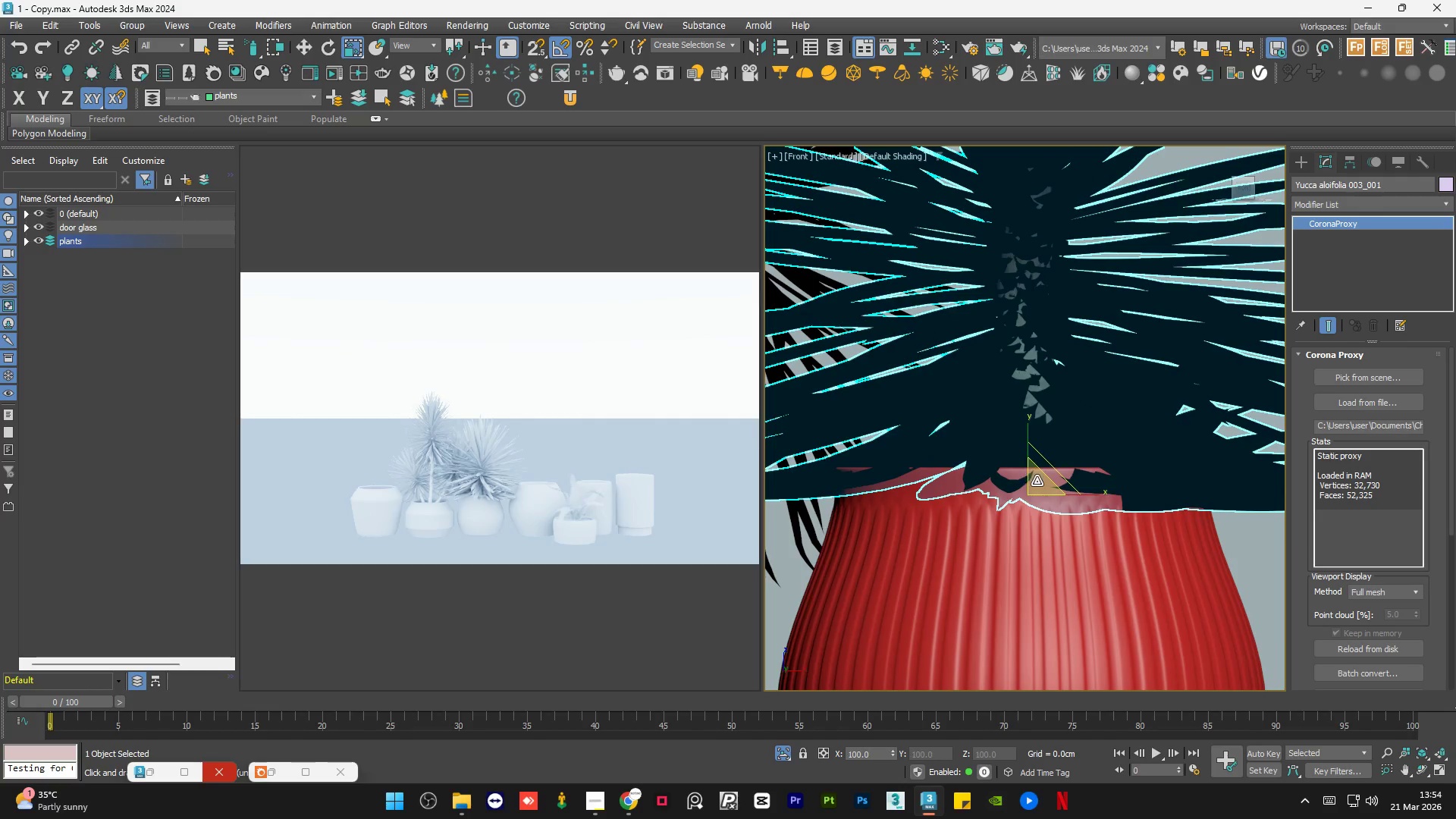 
left_click_drag(start_coordinate=[1040, 482], to_coordinate=[1051, 615])
 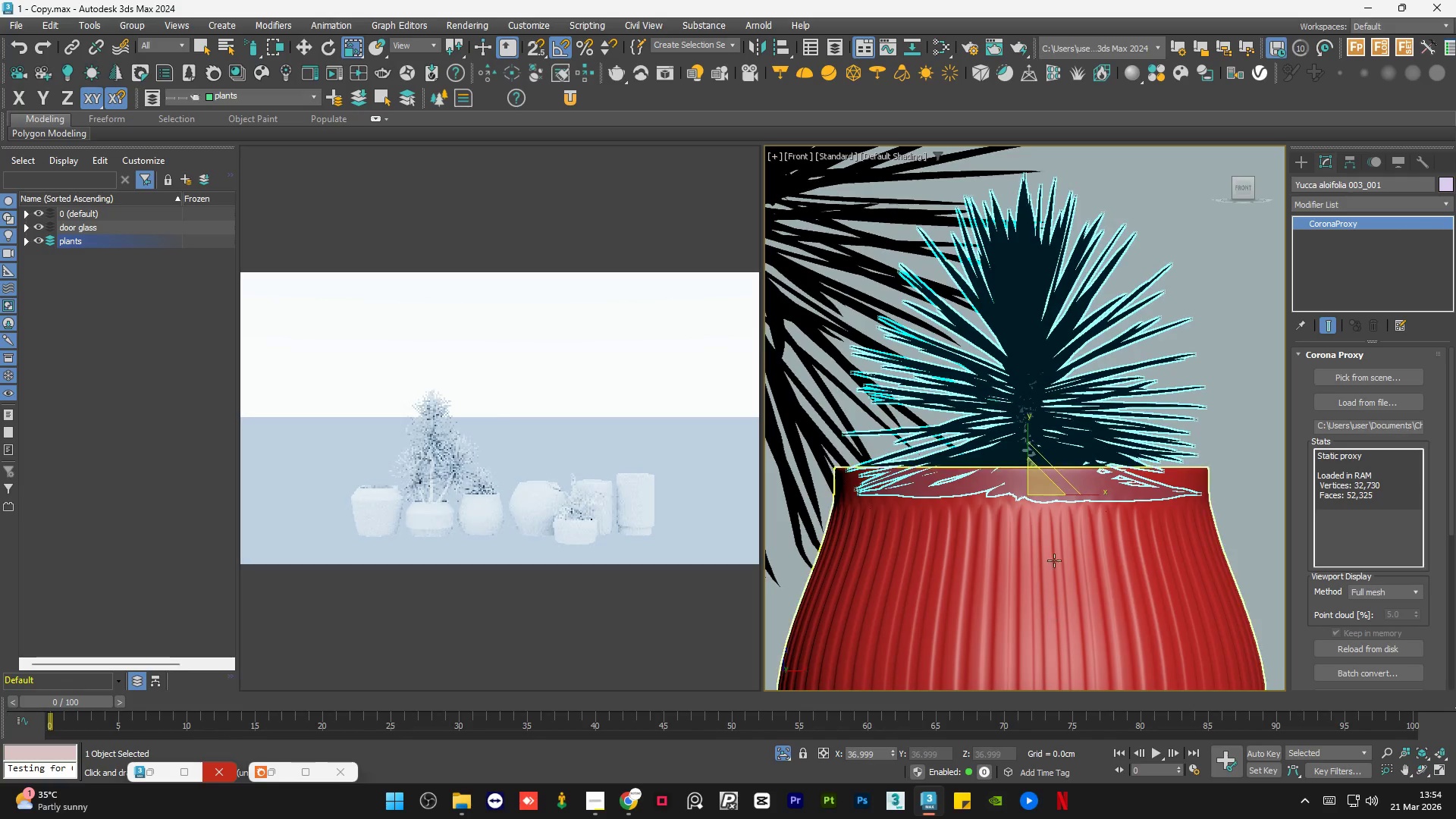 
key(W)
 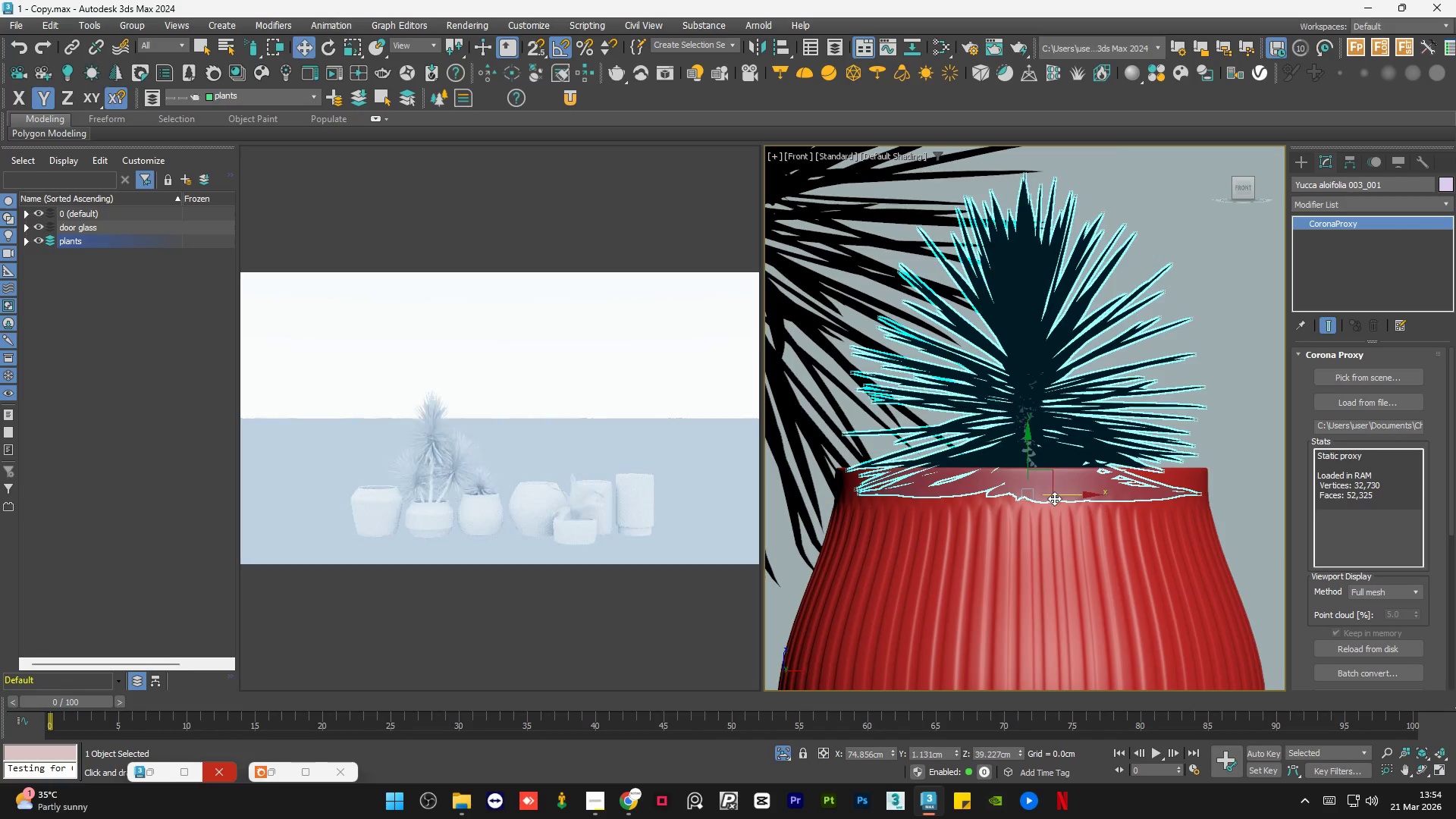 
hold_key(key=AltLeft, duration=1.5)
 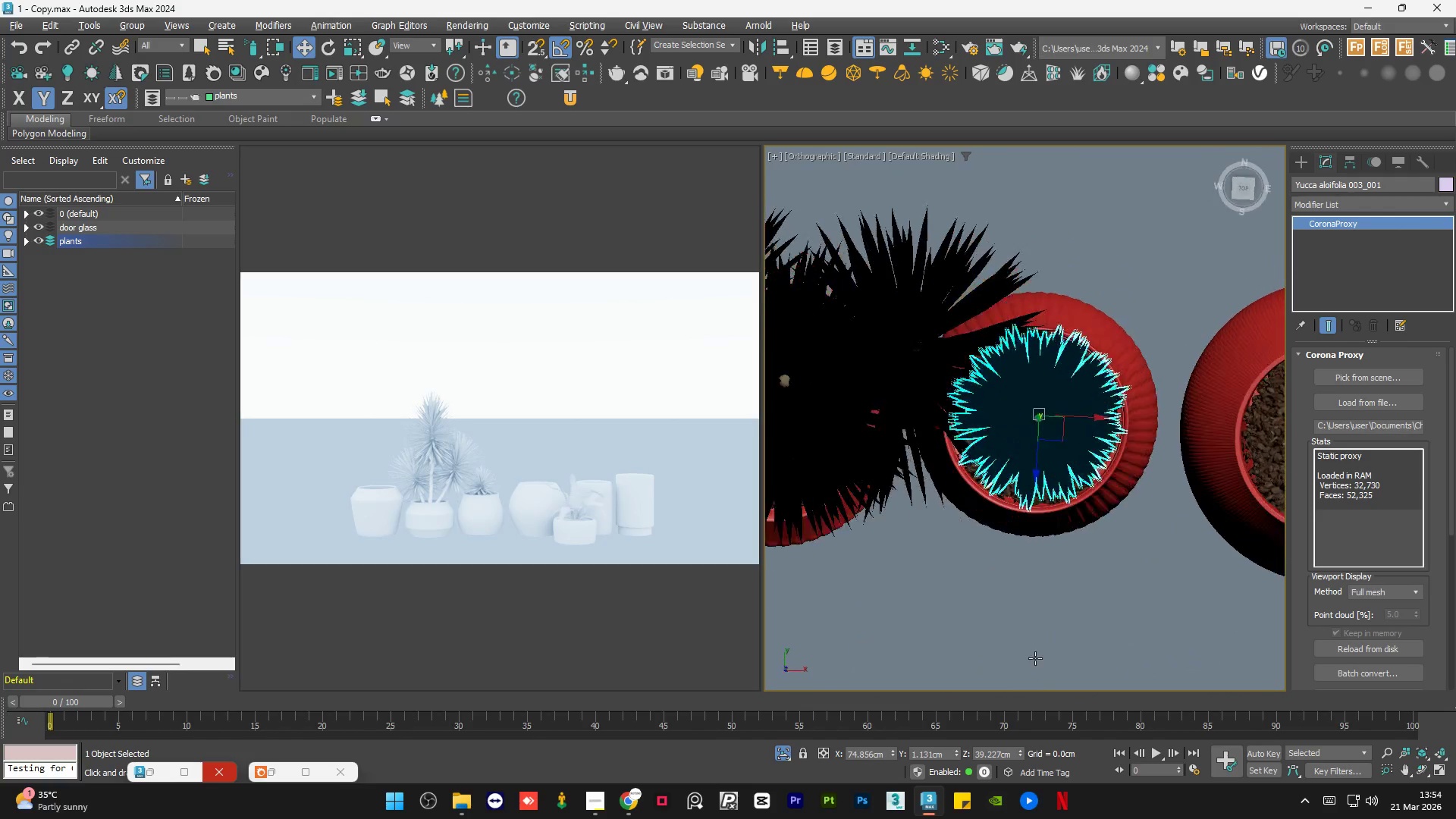 
scroll: coordinate [1050, 502], scroll_direction: down, amount: 2.0
 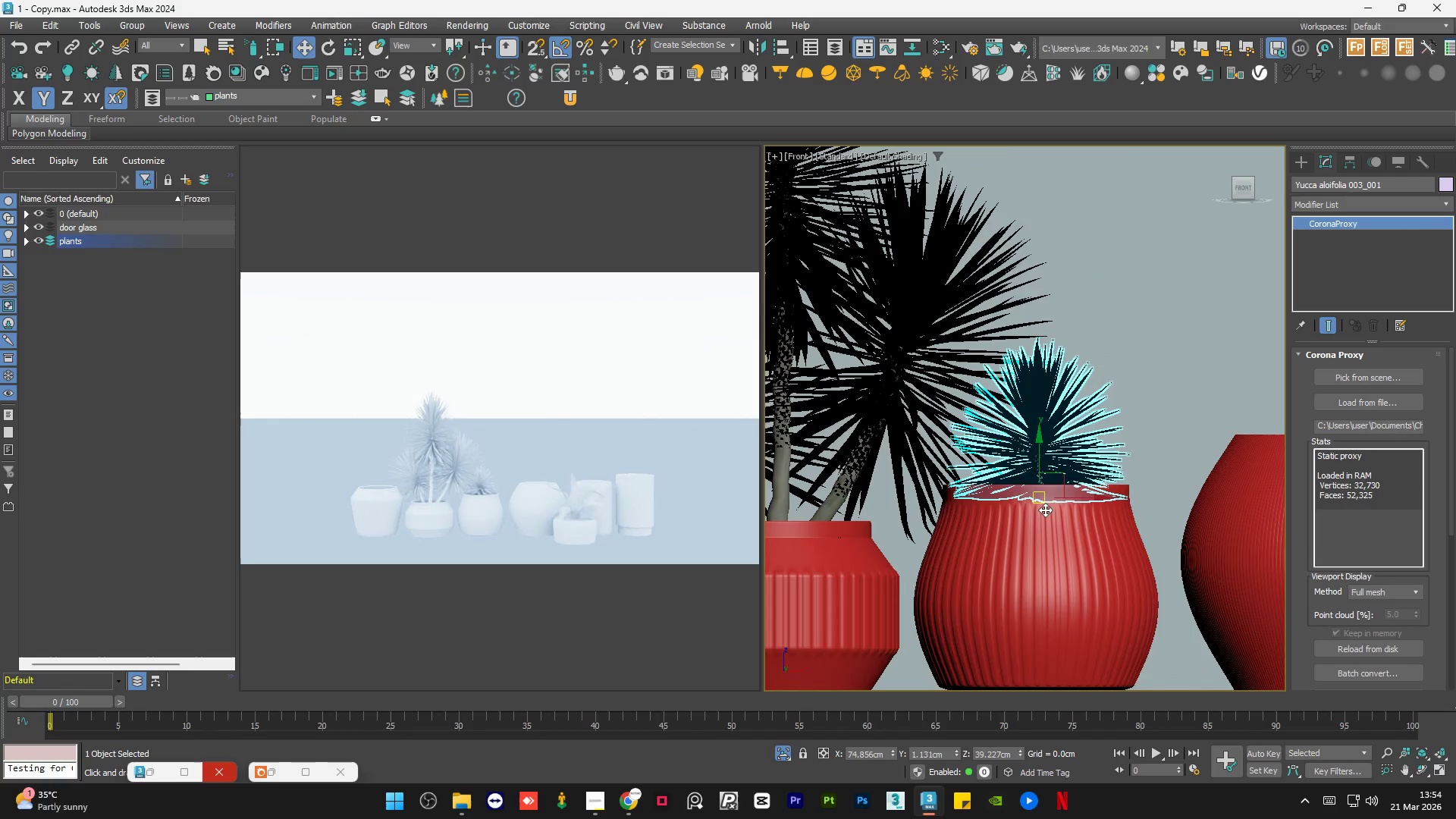 
key(Alt+AltLeft)
 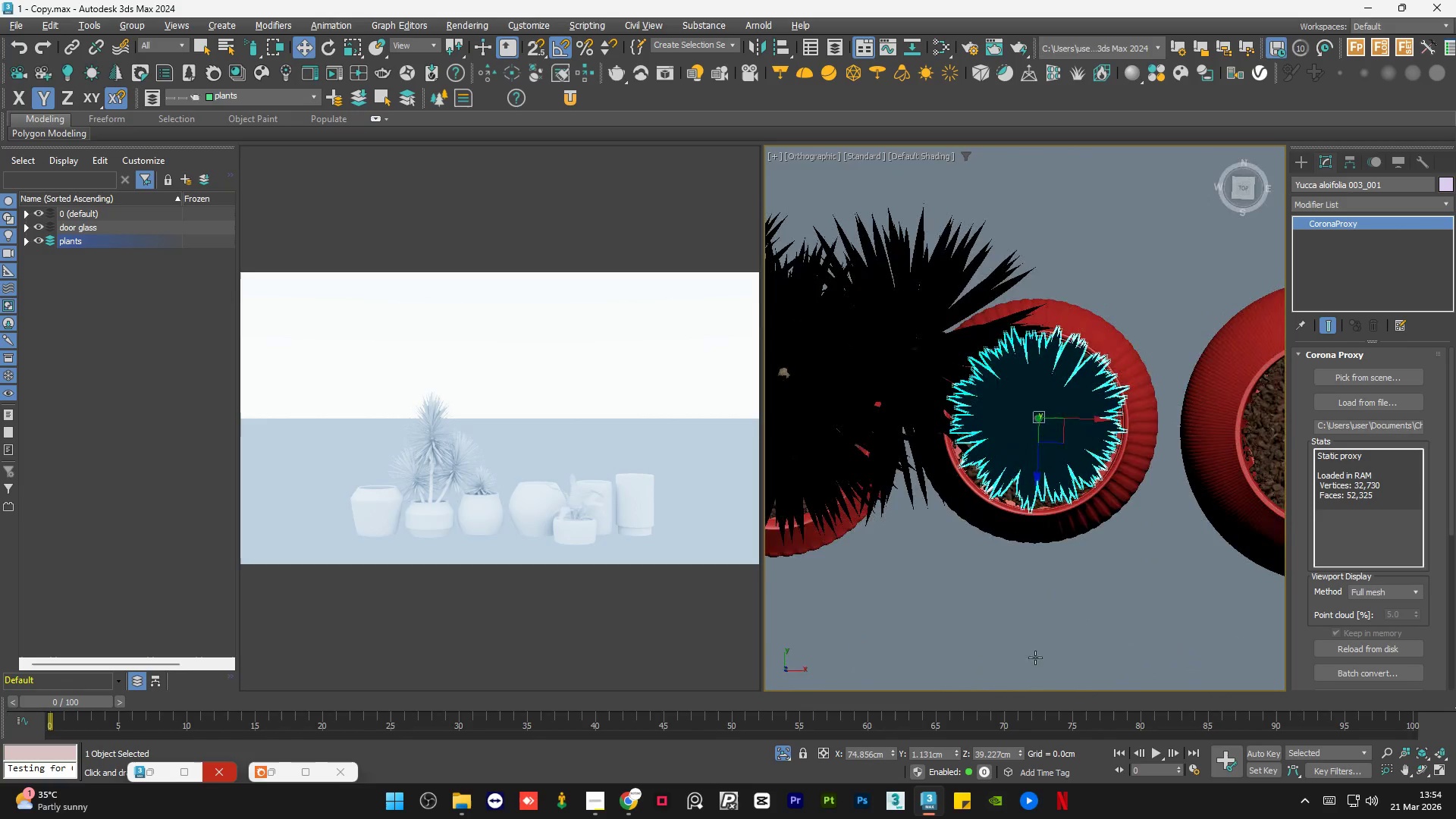 
key(Alt+AltLeft)
 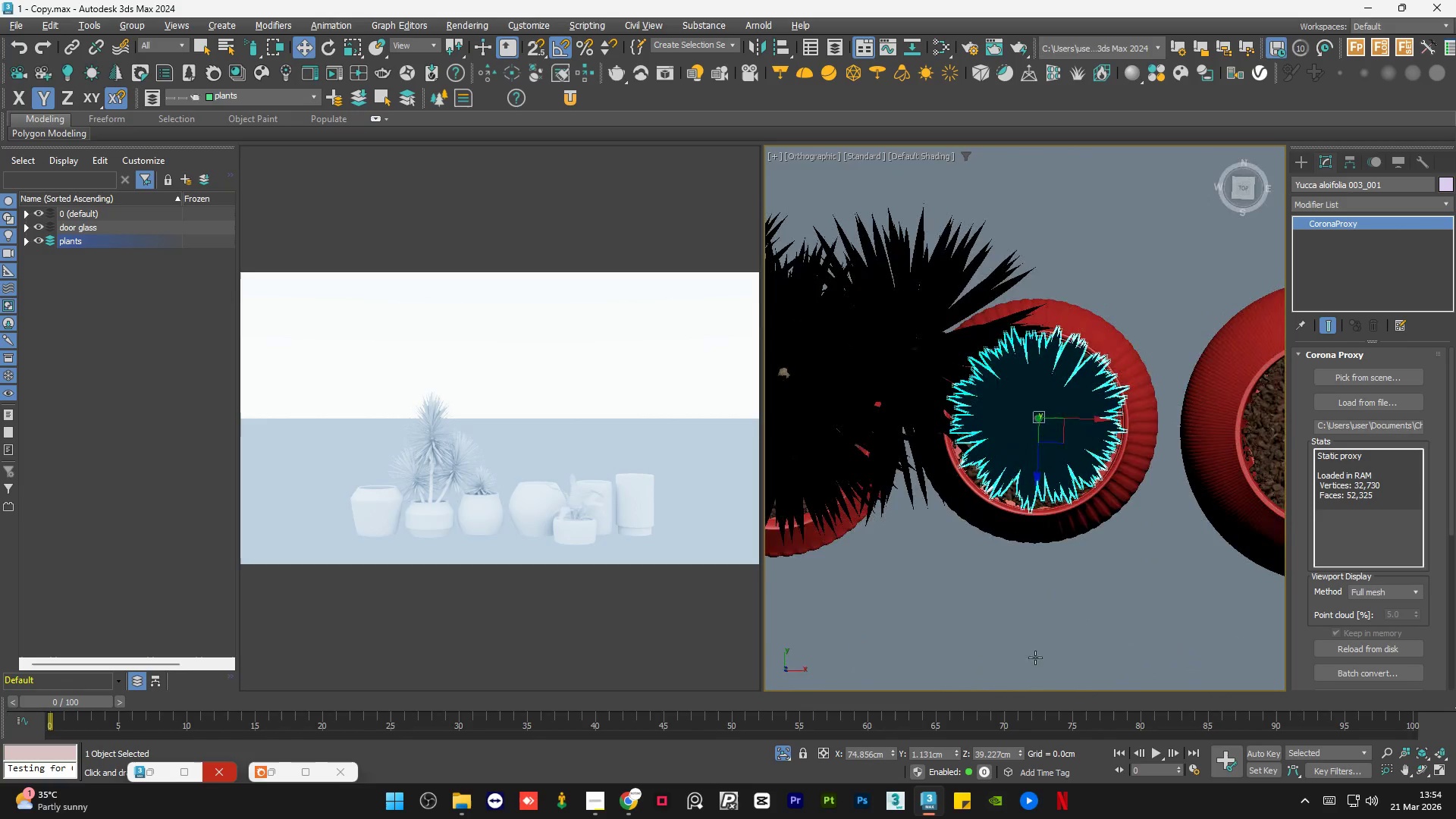 
key(Alt+AltLeft)
 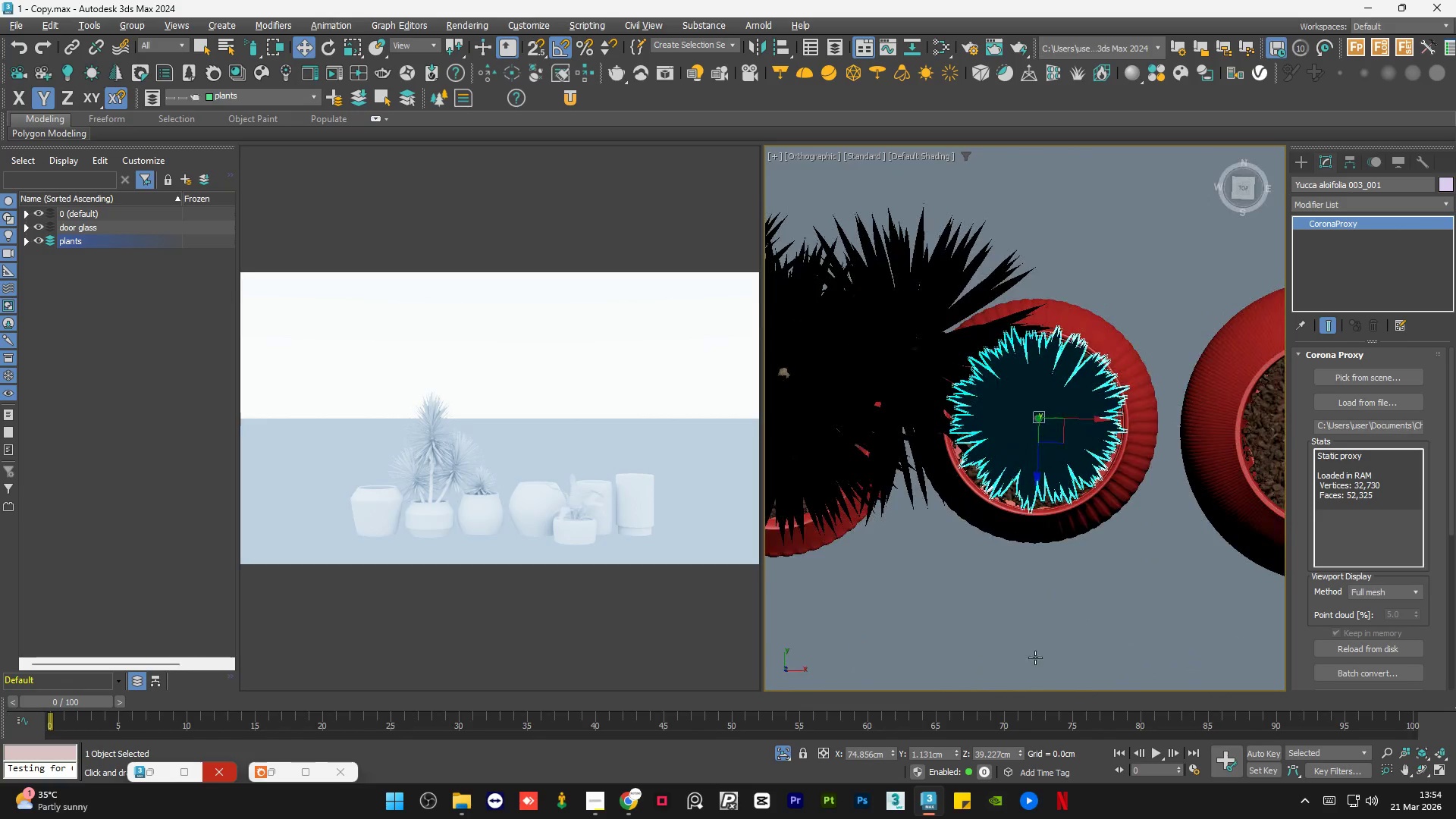 
key(Alt+AltLeft)
 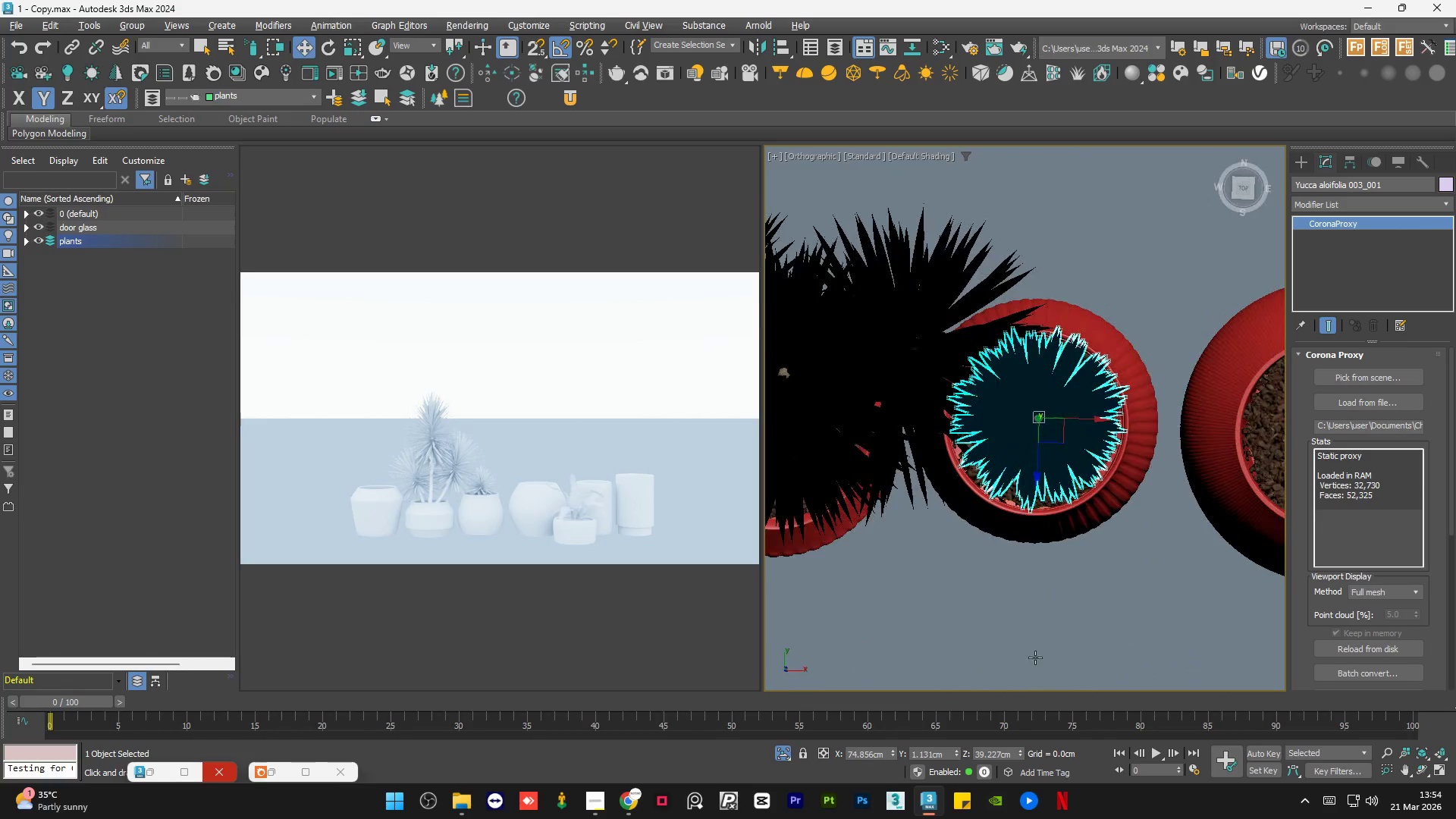 
key(Alt+AltLeft)
 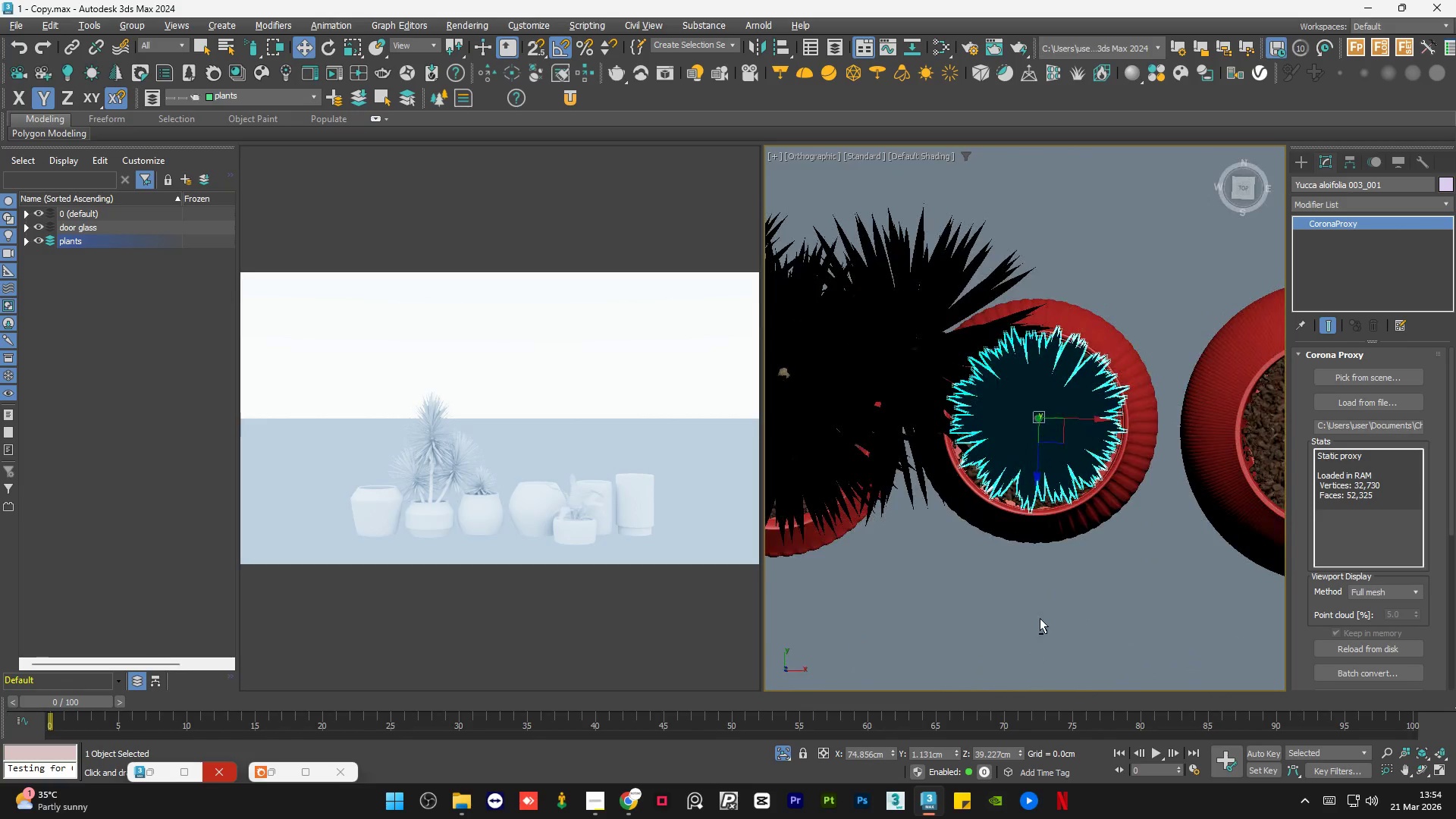 
key(Alt+AltLeft)
 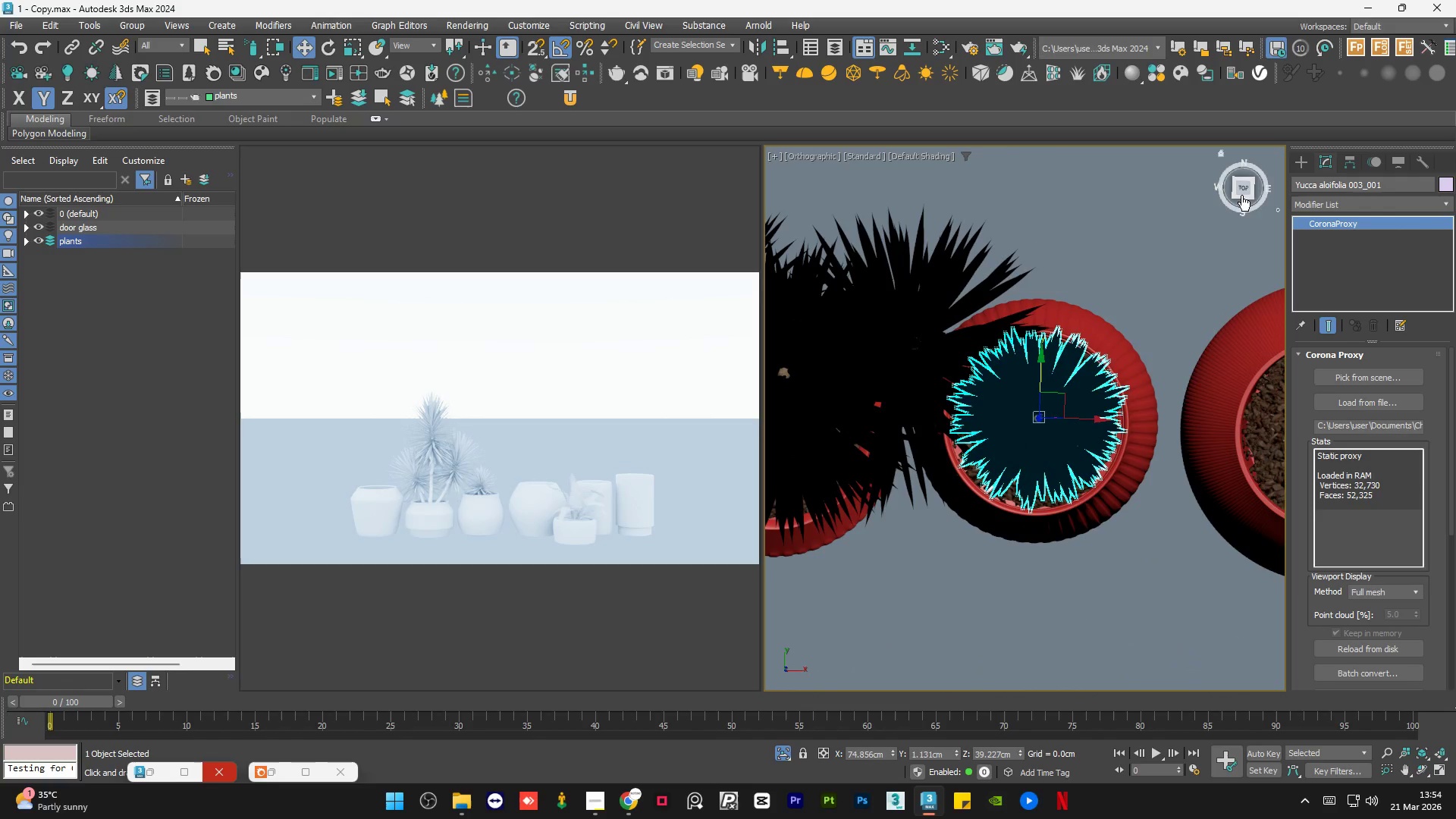 
left_click([1246, 187])
 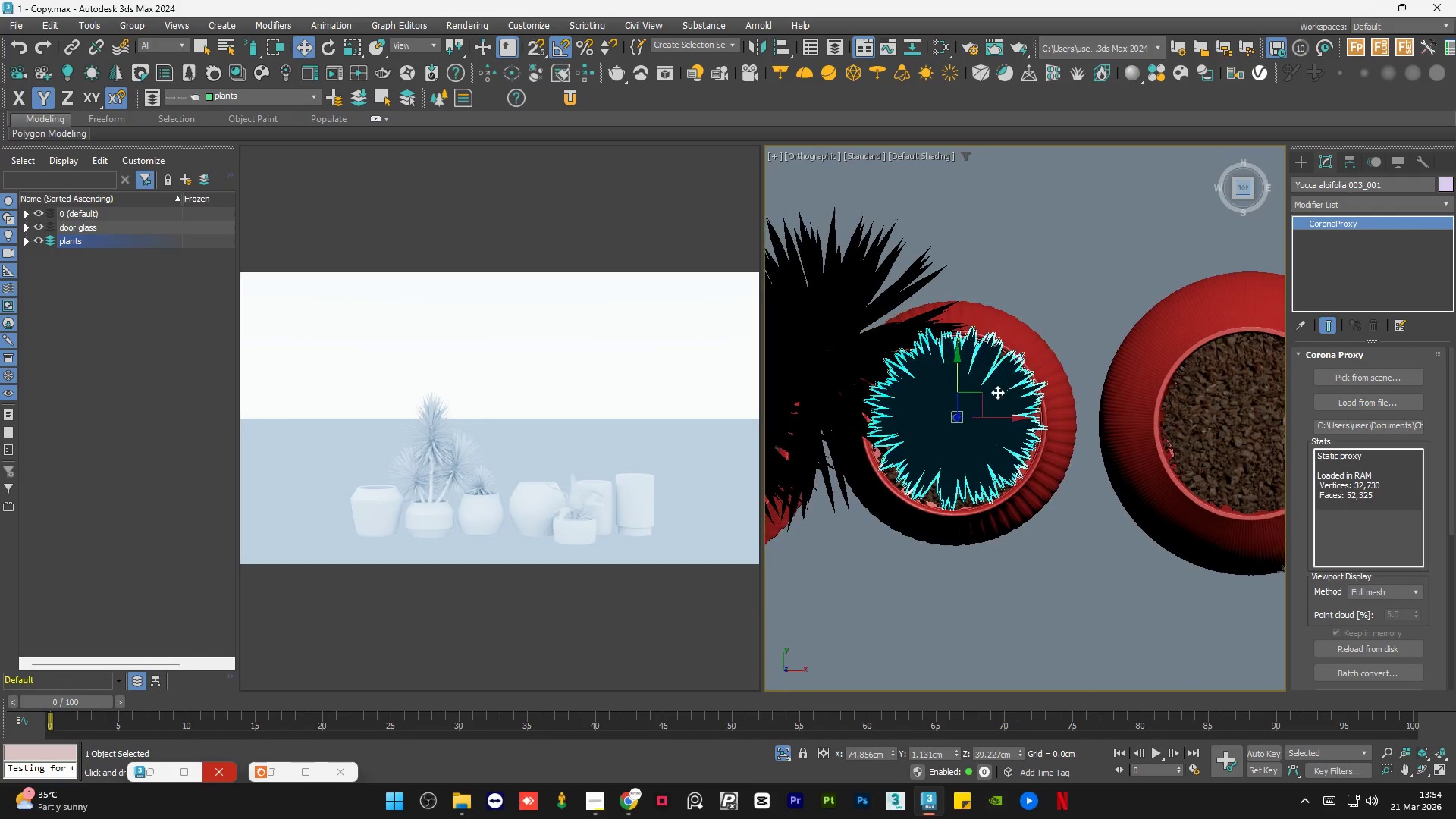 
scroll: coordinate [950, 432], scroll_direction: up, amount: 3.0
 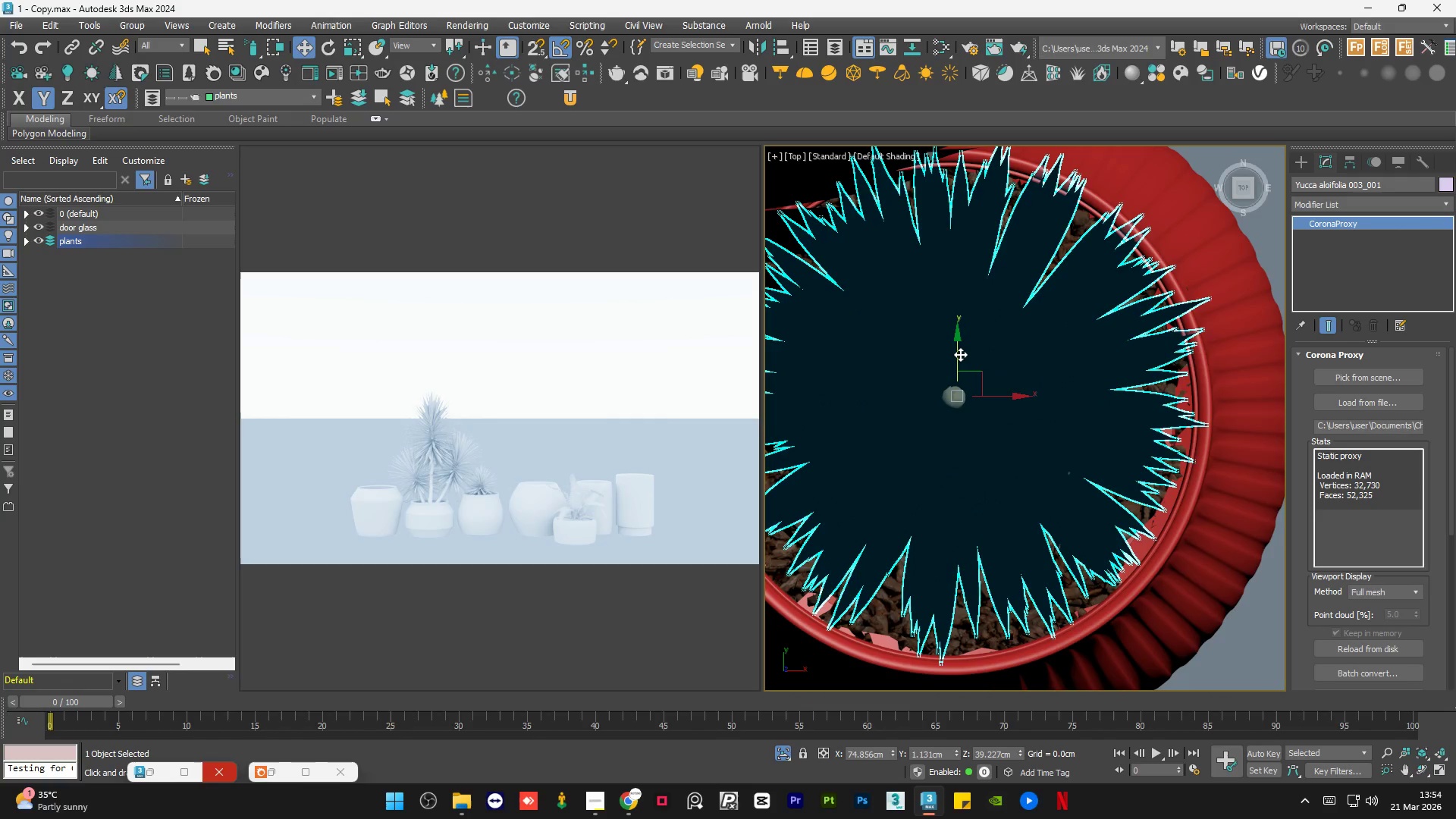 
left_click_drag(start_coordinate=[960, 353], to_coordinate=[967, 366])
 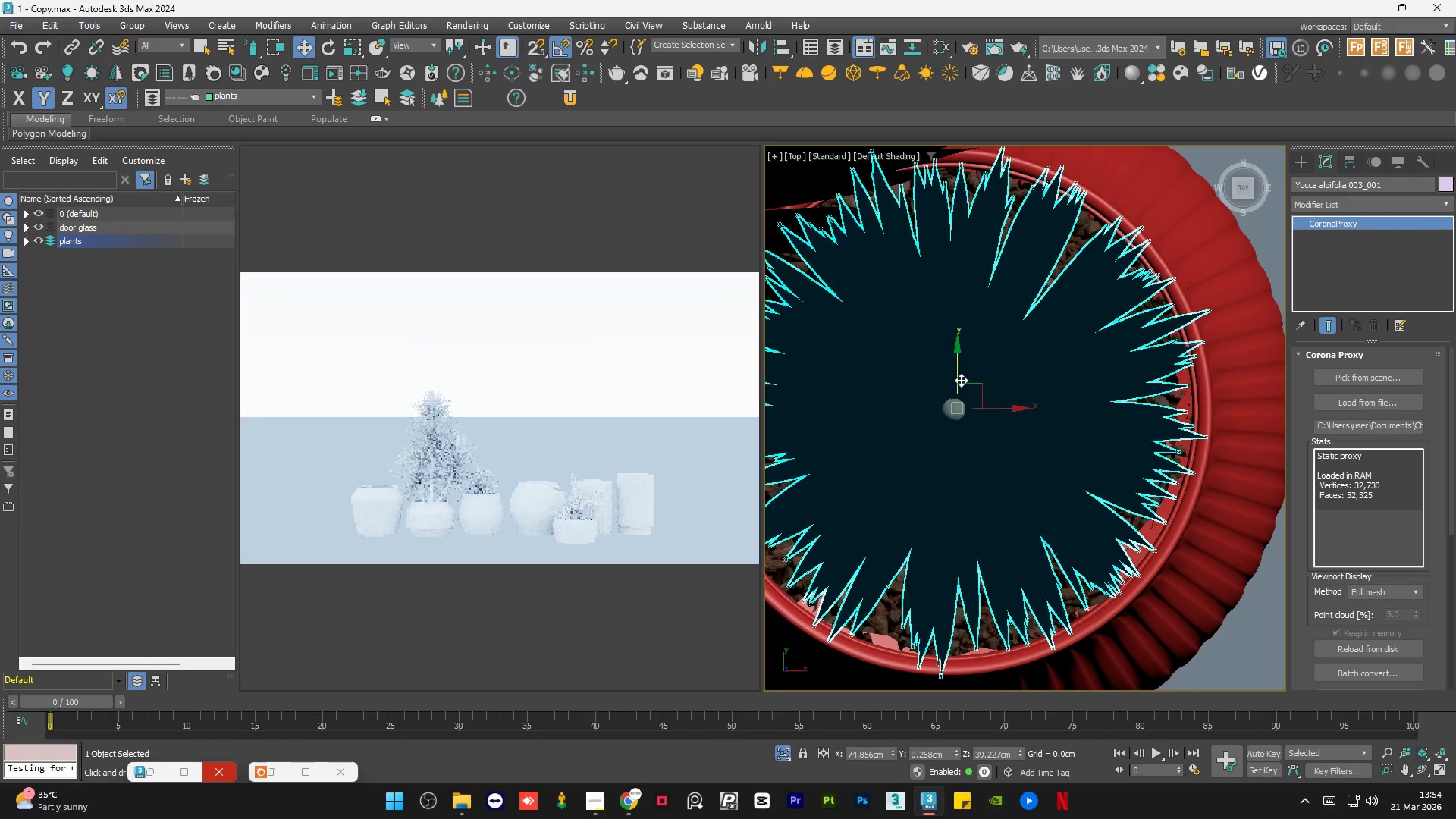 
left_click([1067, 222])
 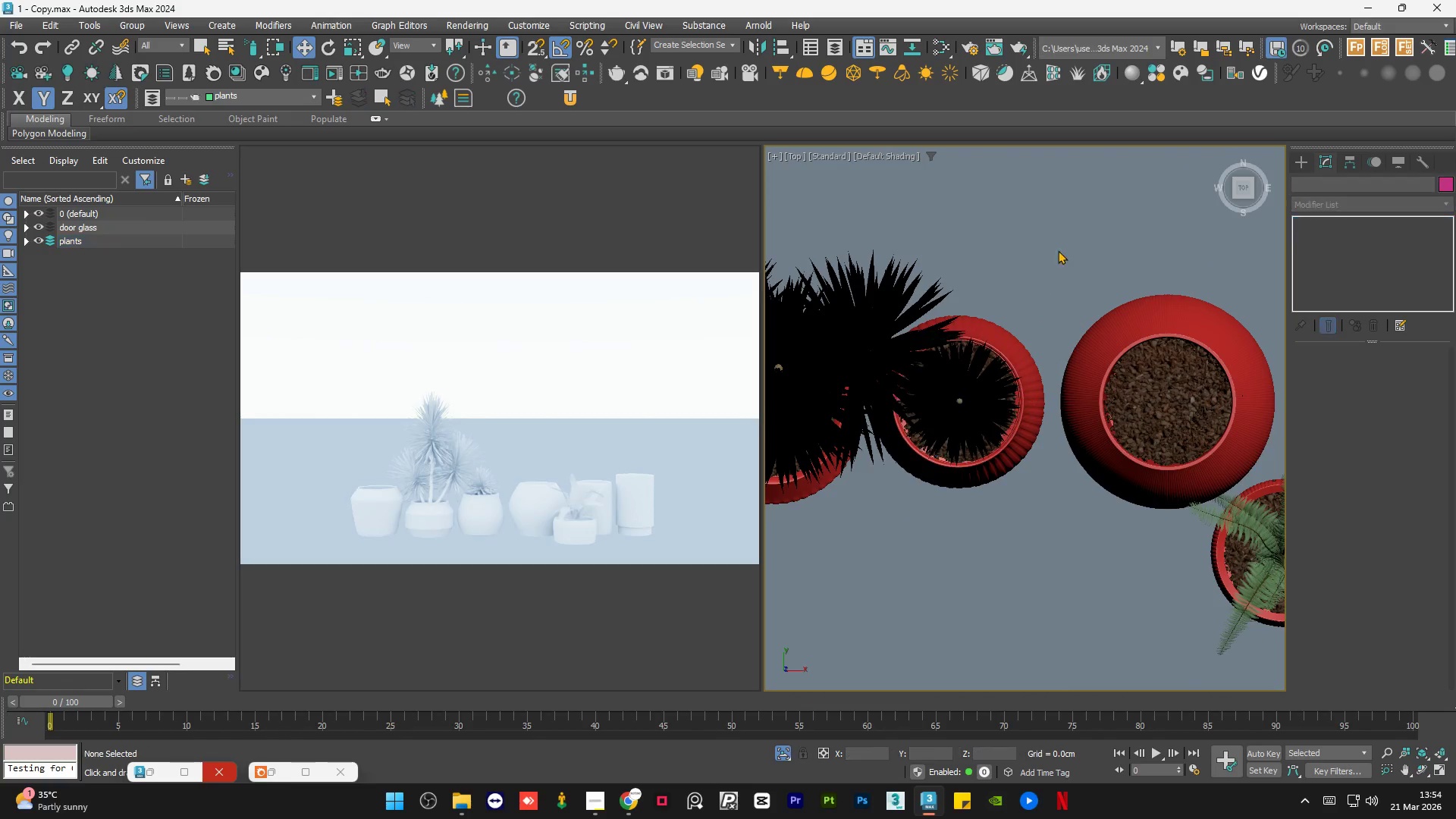 
scroll: coordinate [961, 399], scroll_direction: down, amount: 4.0
 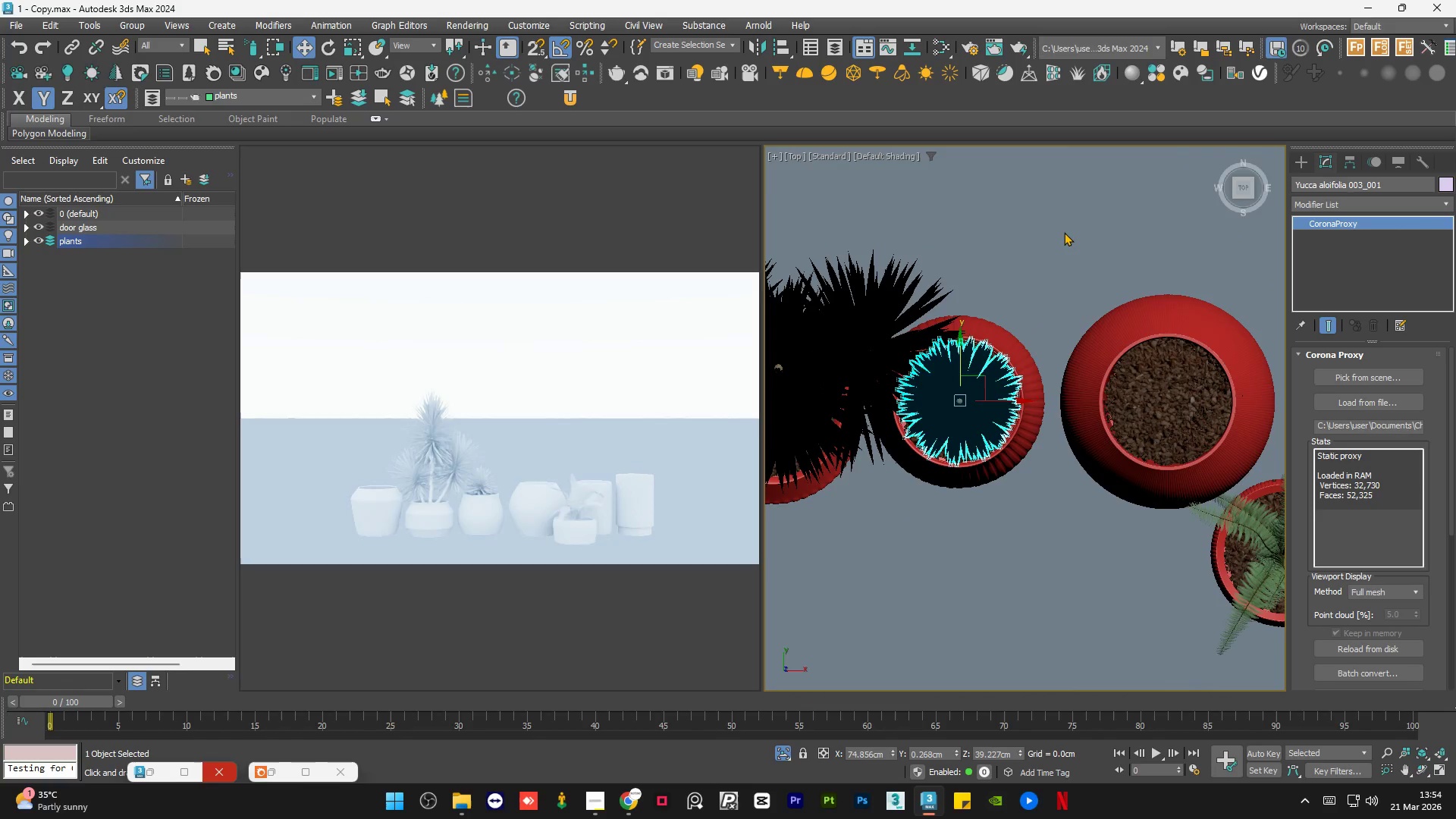 
hold_key(key=AltLeft, duration=1.5)
 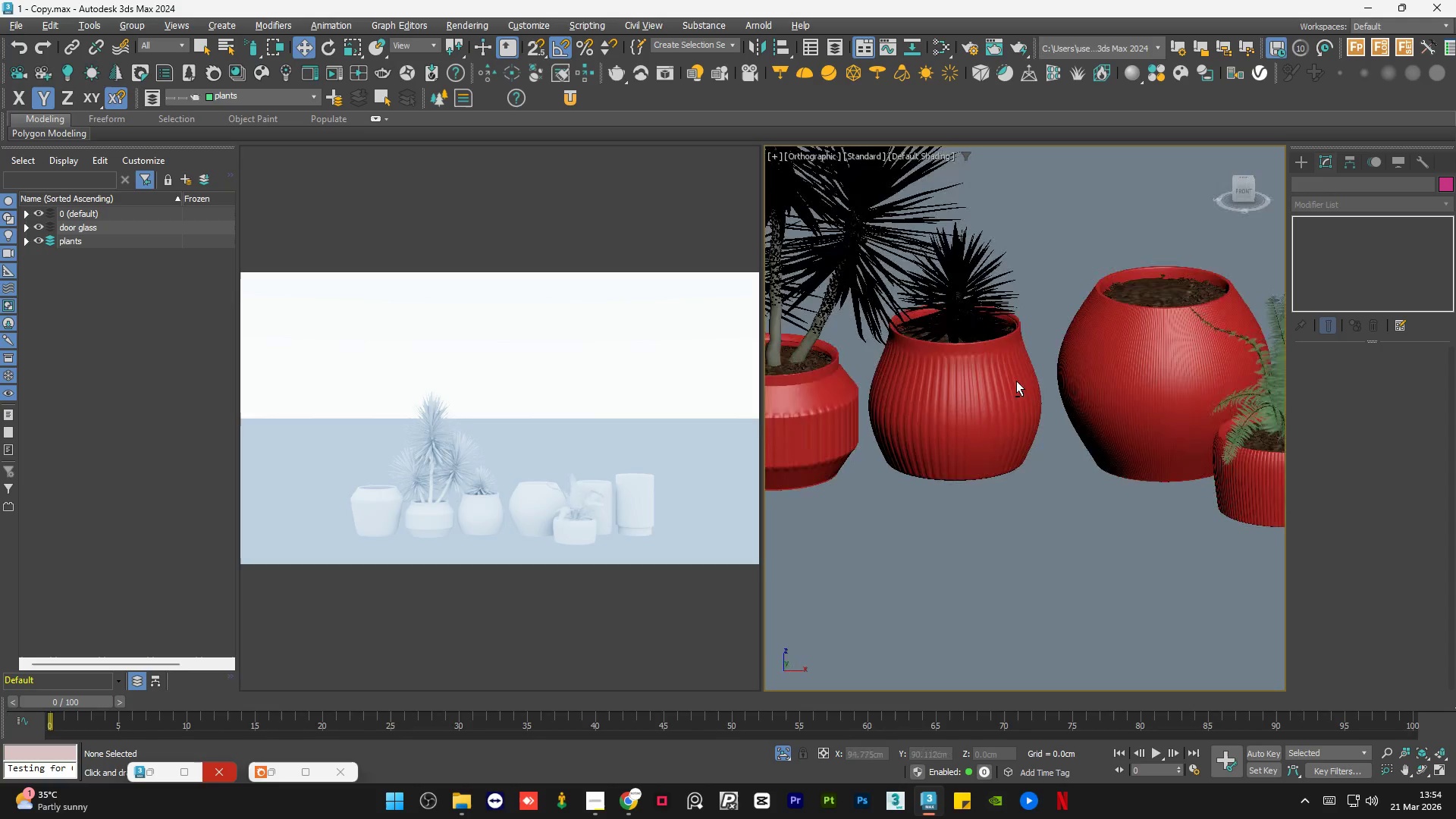 
hold_key(key=AltLeft, duration=0.66)
 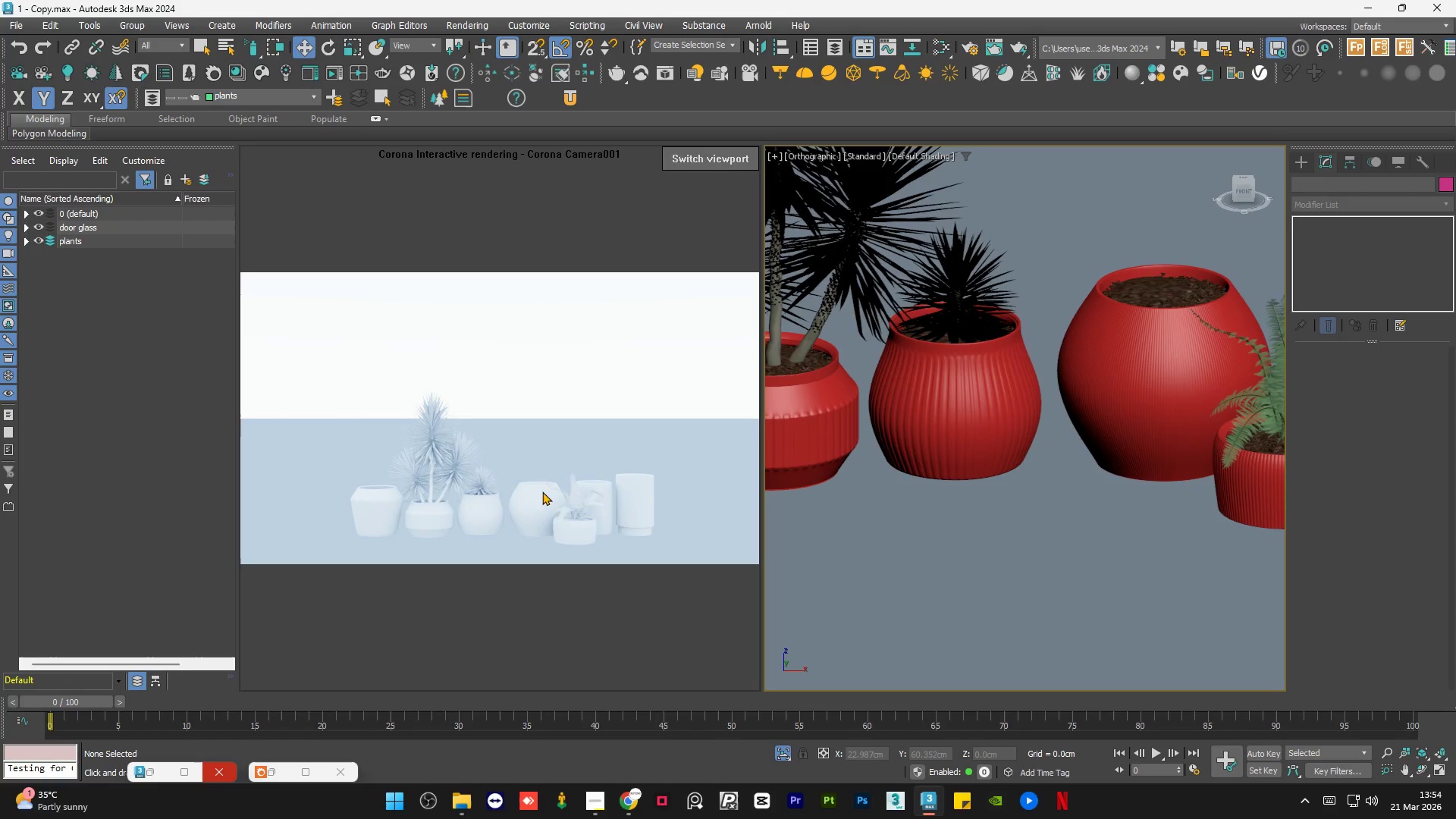 
scroll: coordinate [1077, 505], scroll_direction: down, amount: 4.0
 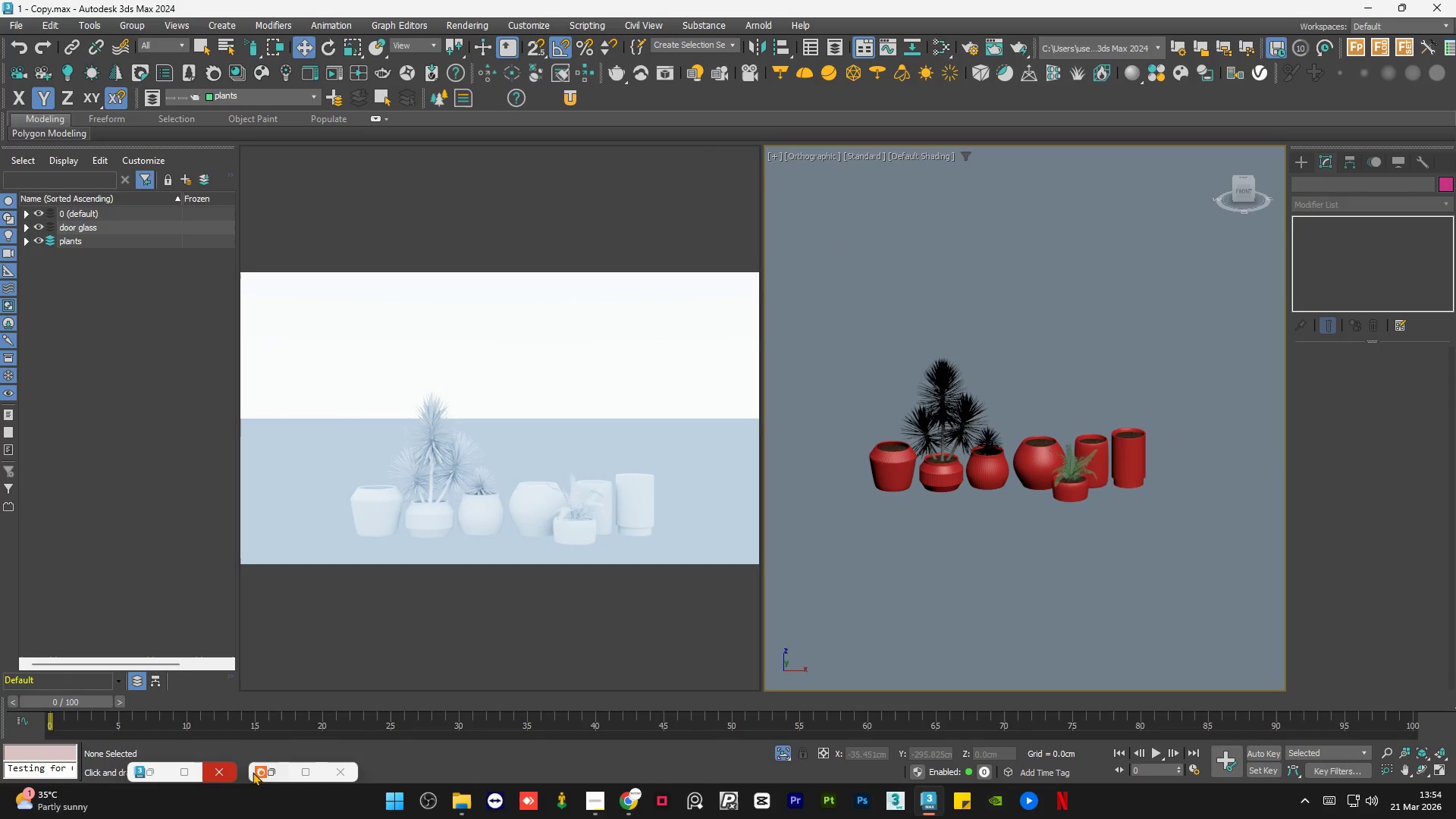 
left_click([277, 768])
 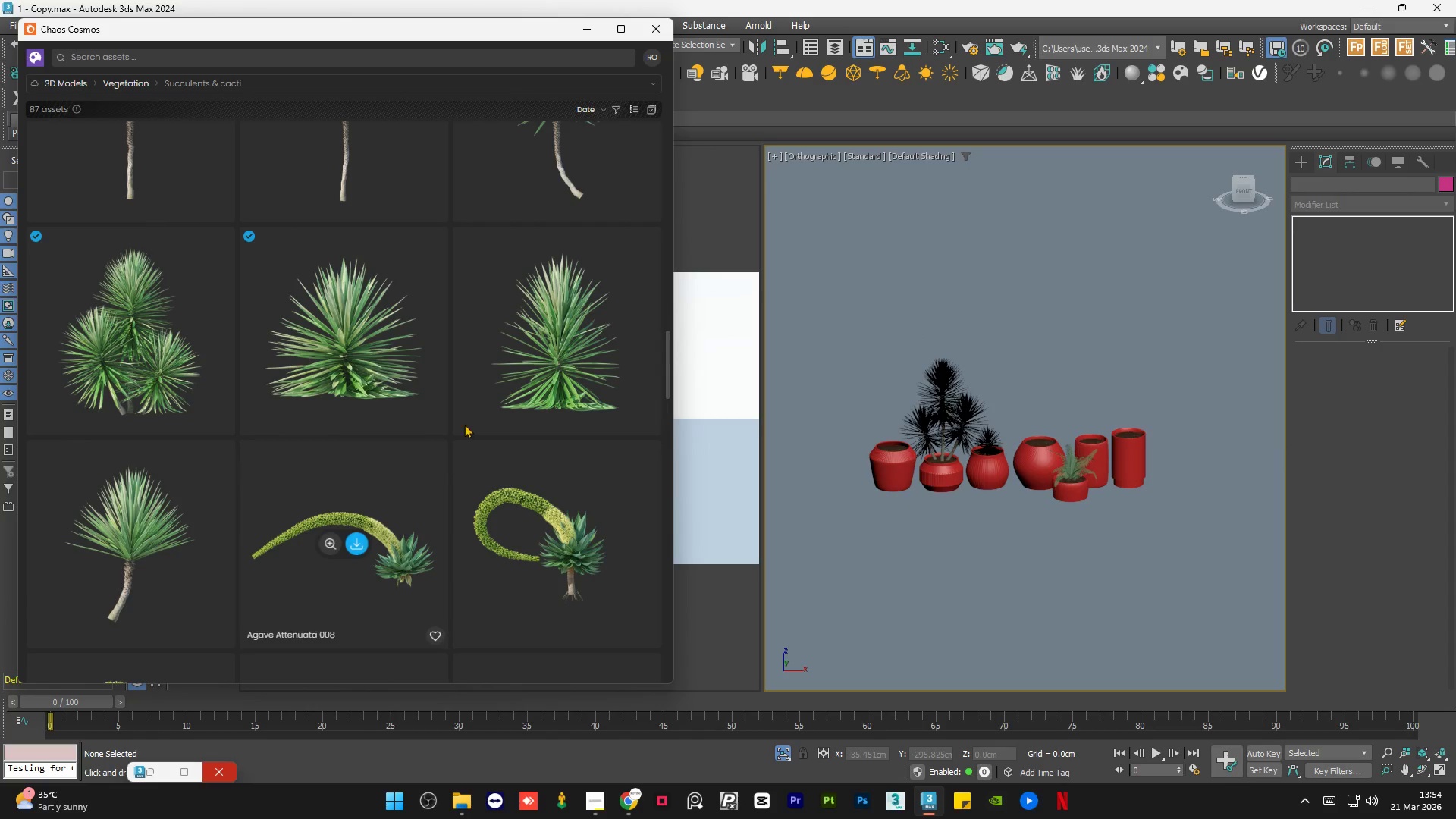 
scroll: coordinate [465, 416], scroll_direction: down, amount: 6.0
 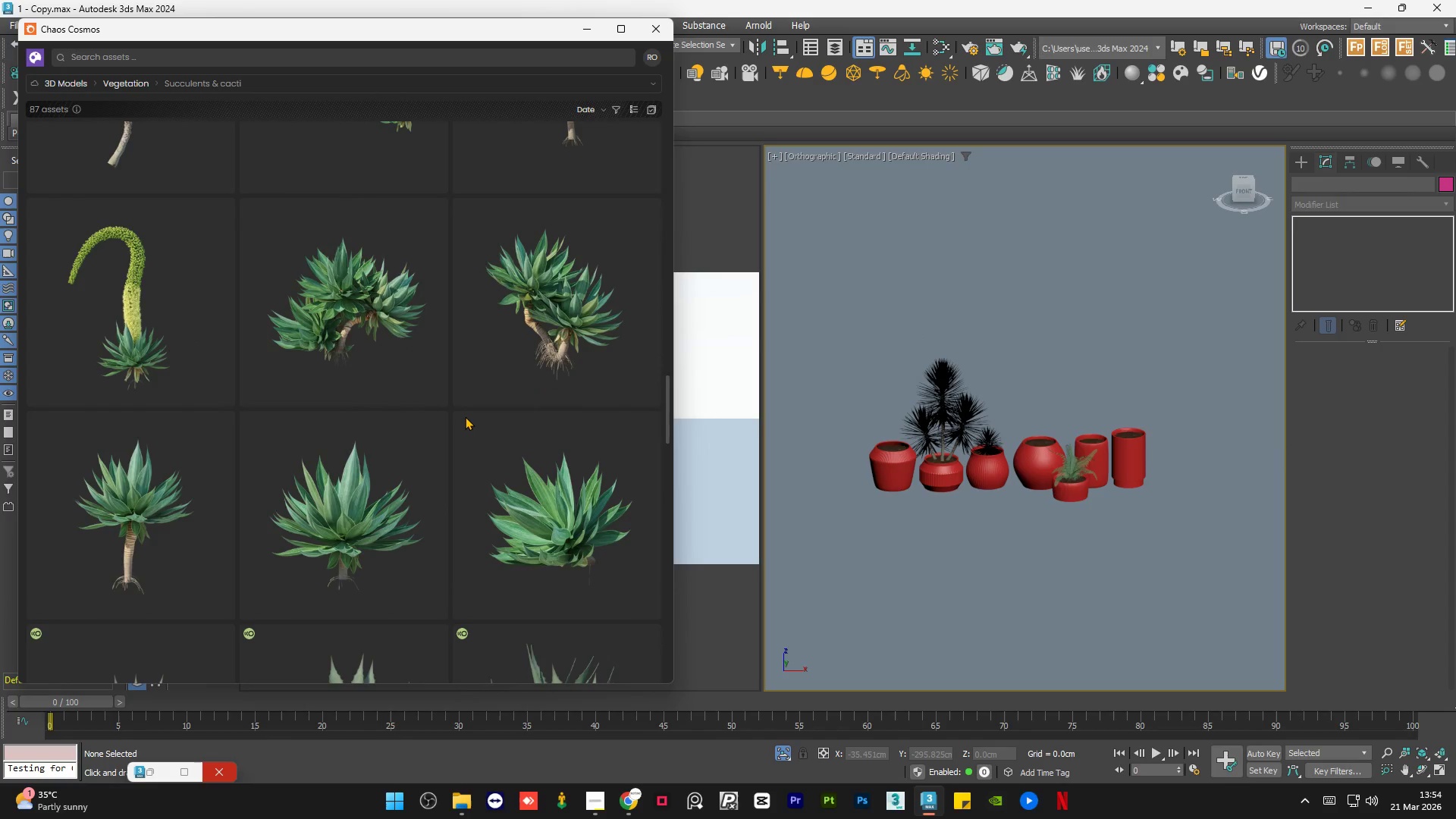 
scroll: coordinate [468, 416], scroll_direction: up, amount: 34.0
 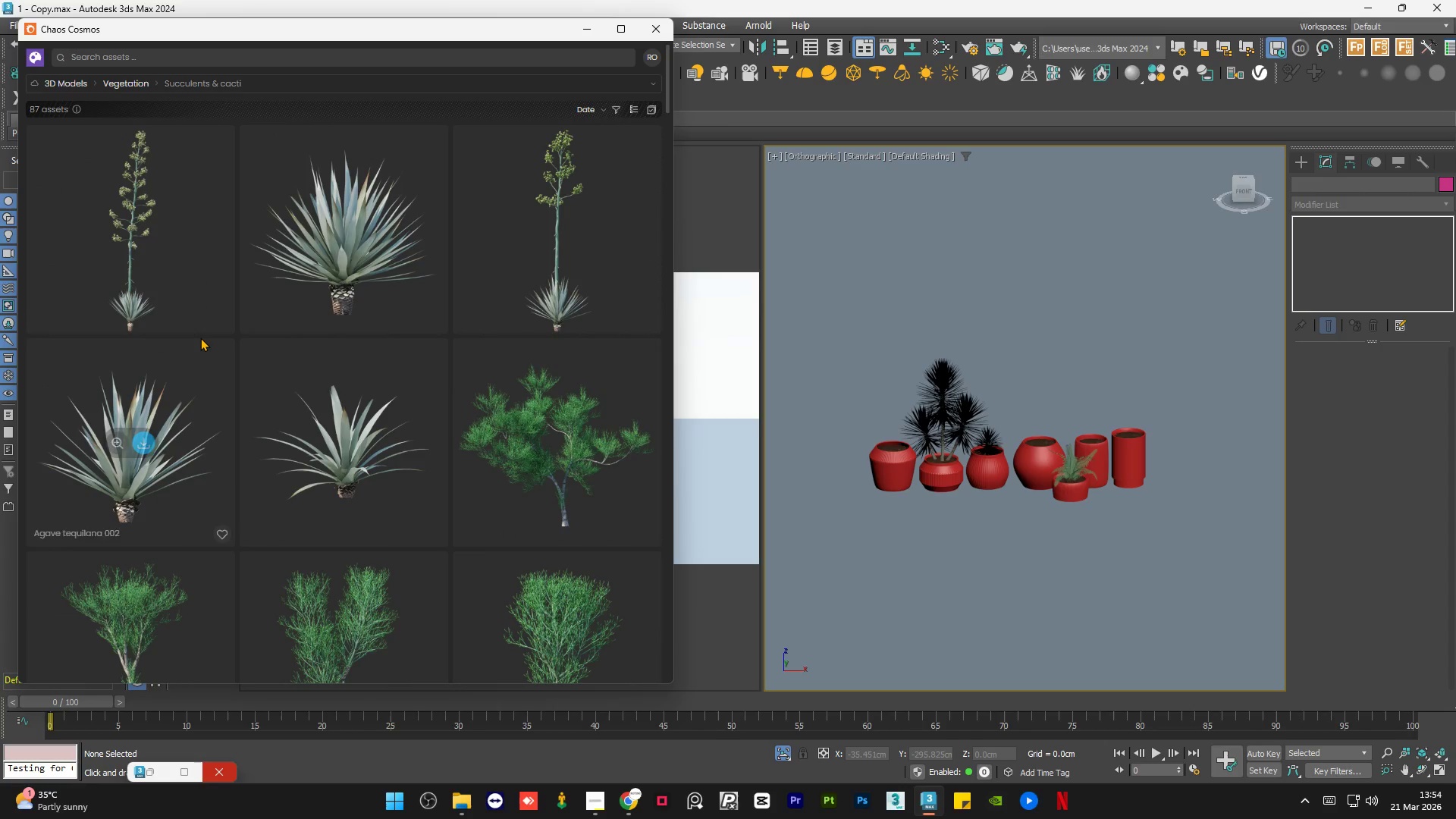 
scroll: coordinate [206, 340], scroll_direction: down, amount: 2.0
 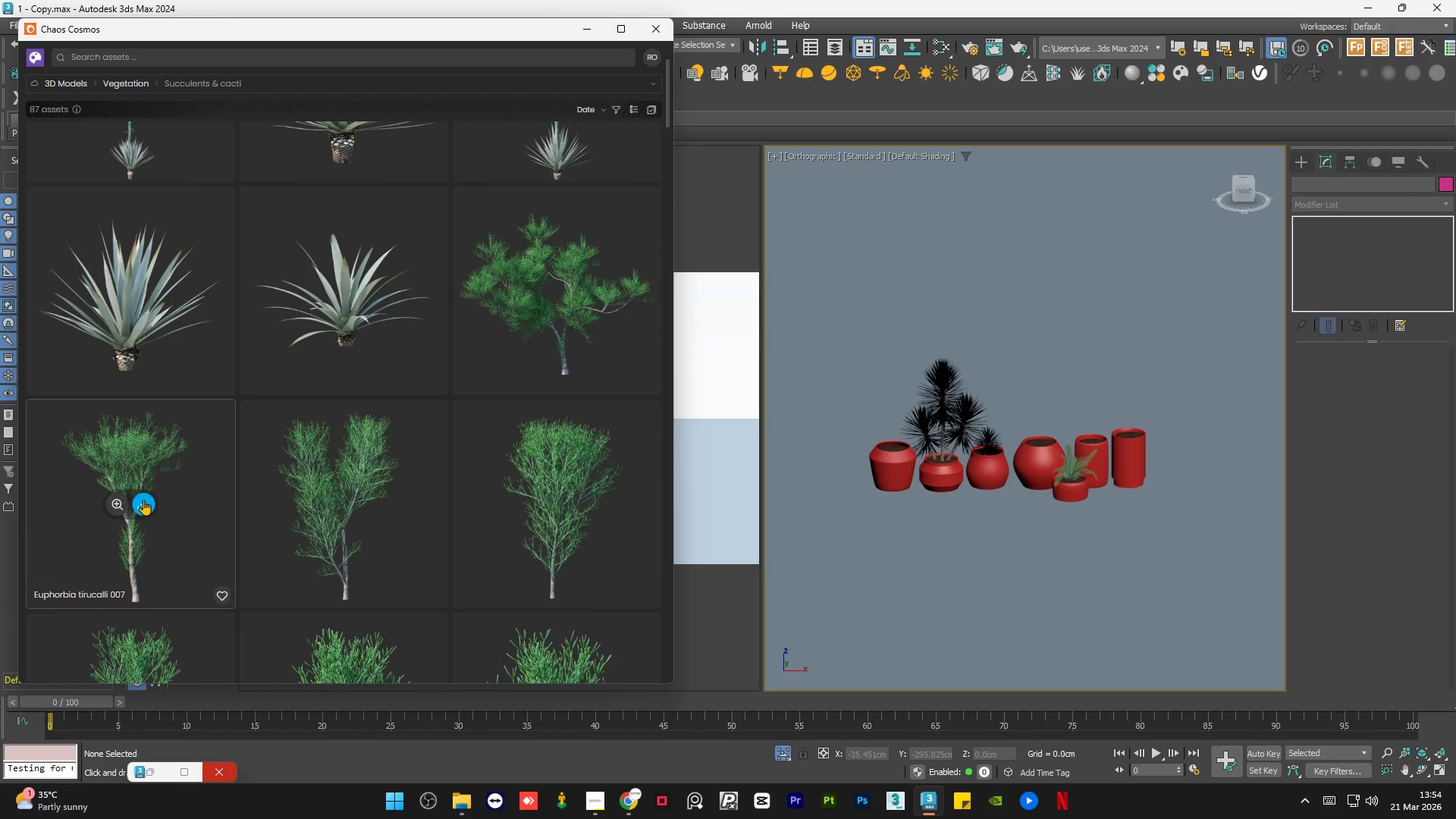 
left_click([359, 500])
 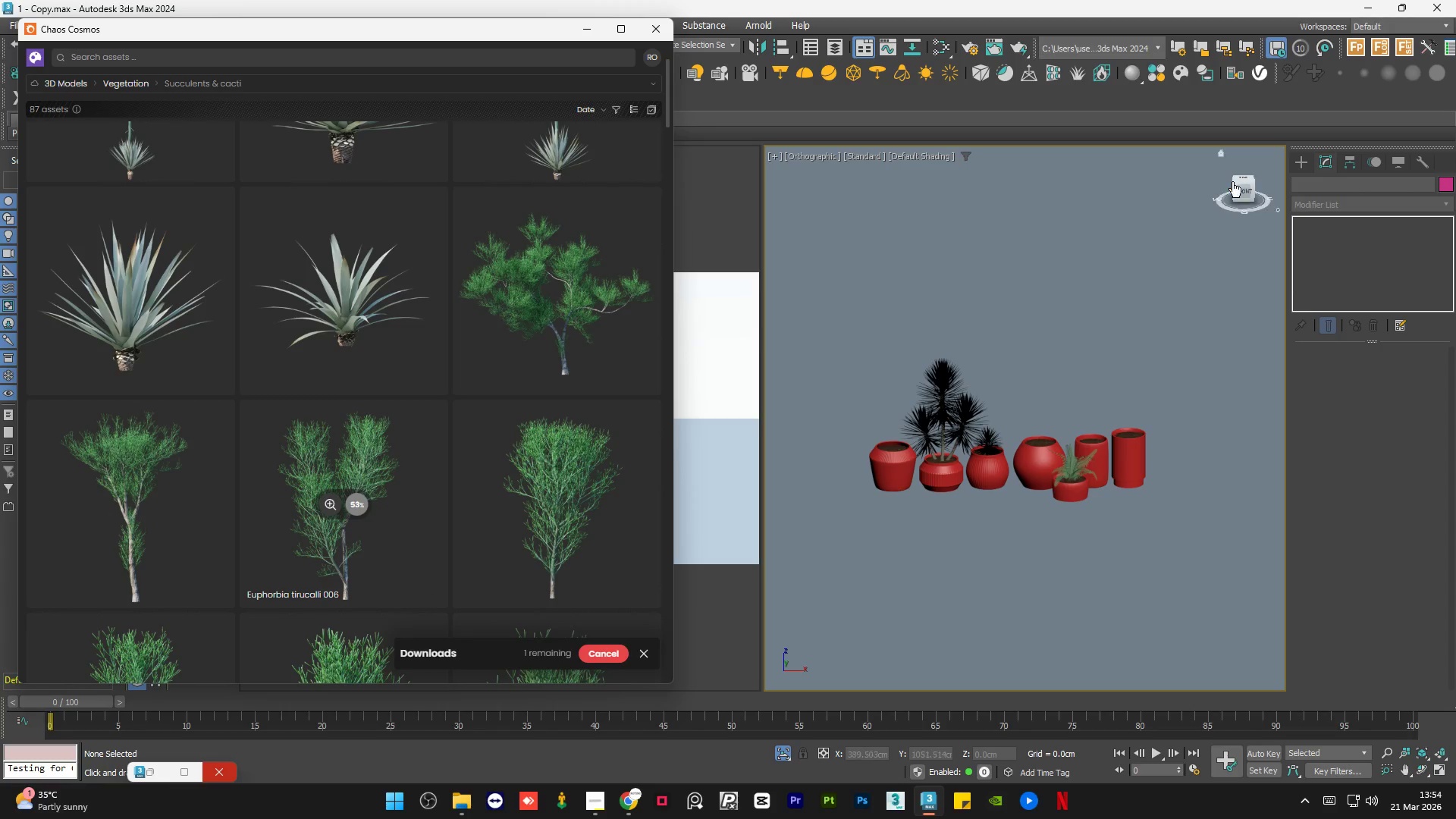 
left_click([1241, 179])
 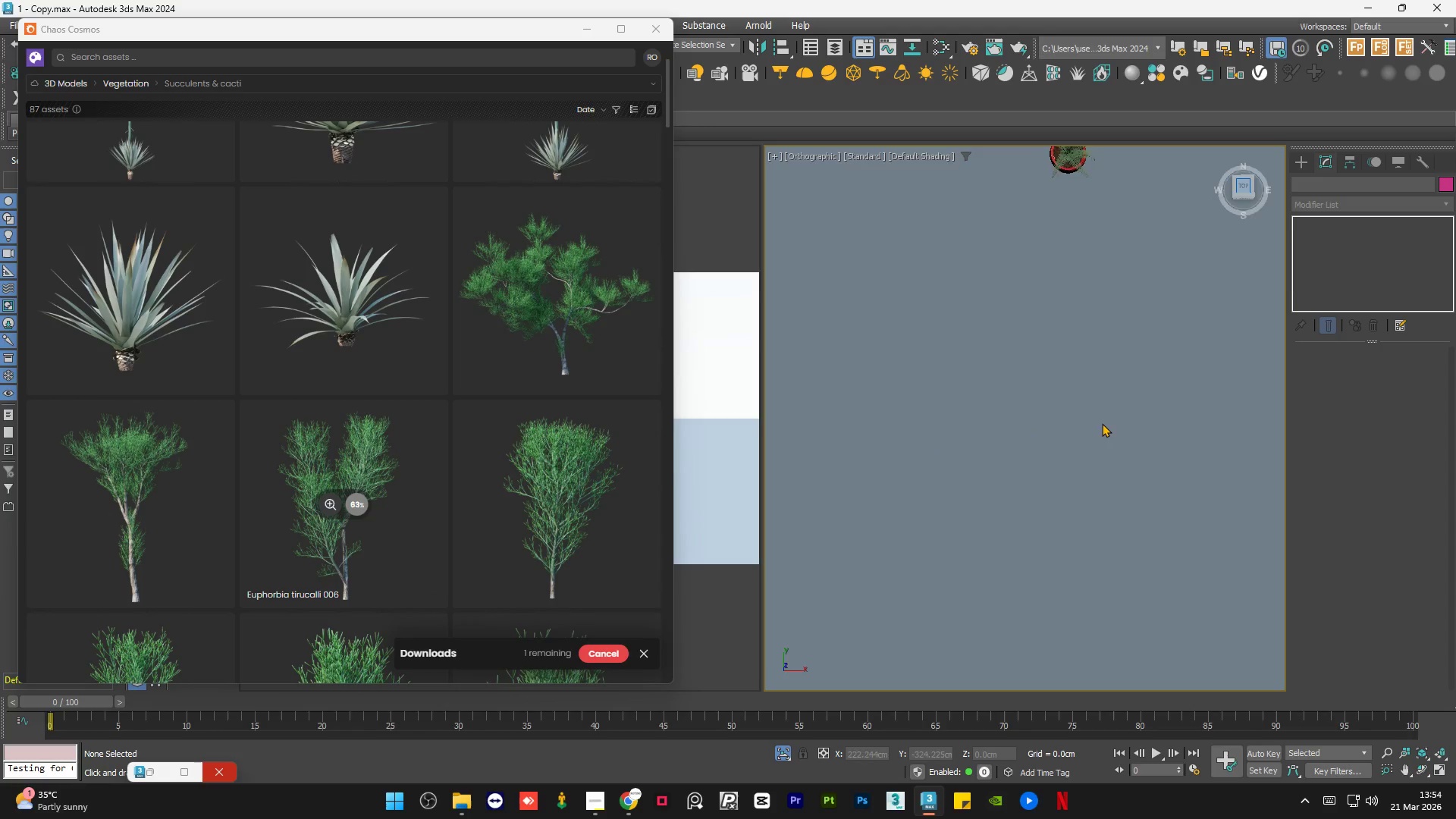 
scroll: coordinate [949, 603], scroll_direction: down, amount: 3.0
 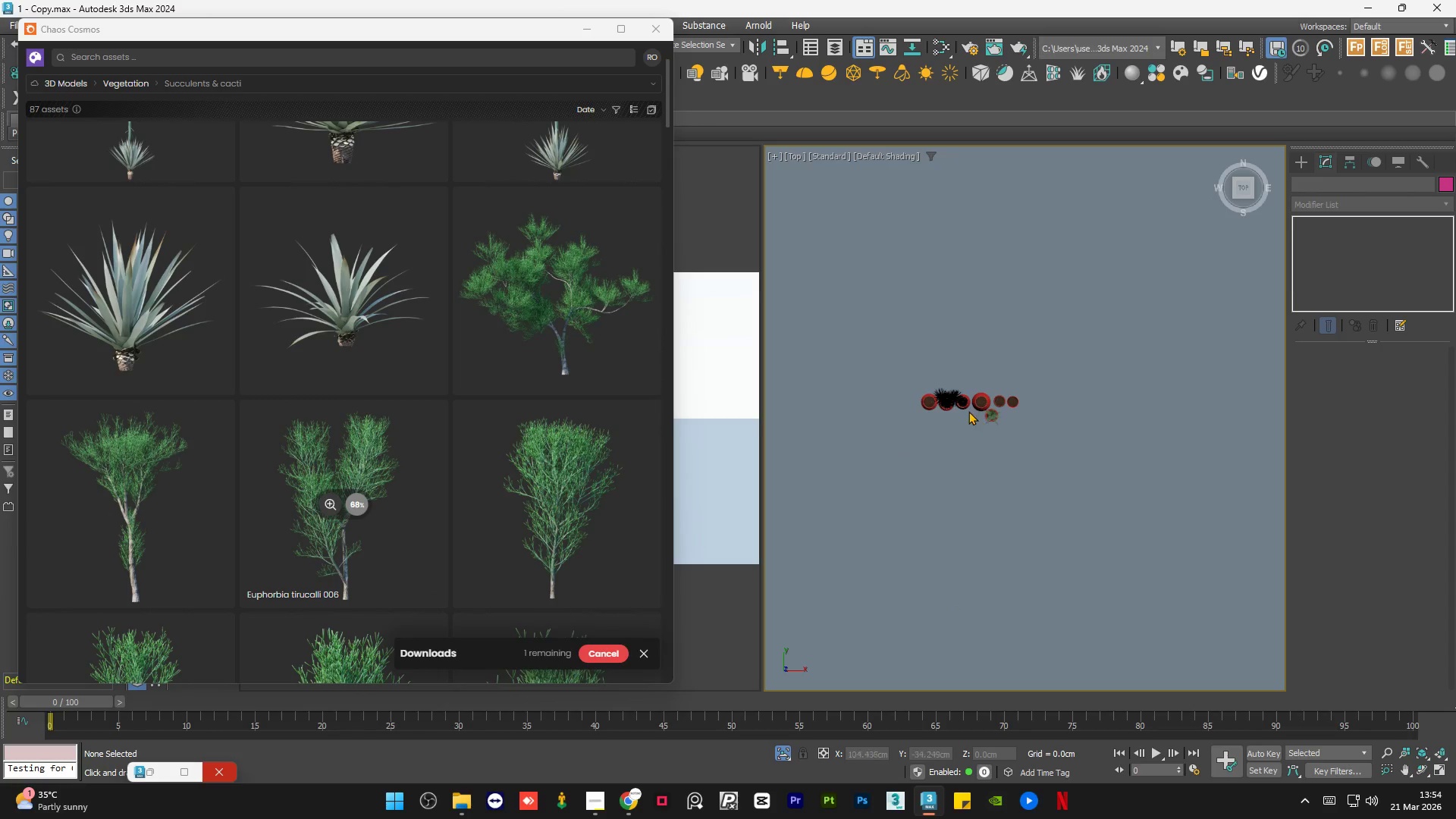 
scroll: coordinate [915, 391], scroll_direction: up, amount: 3.0
 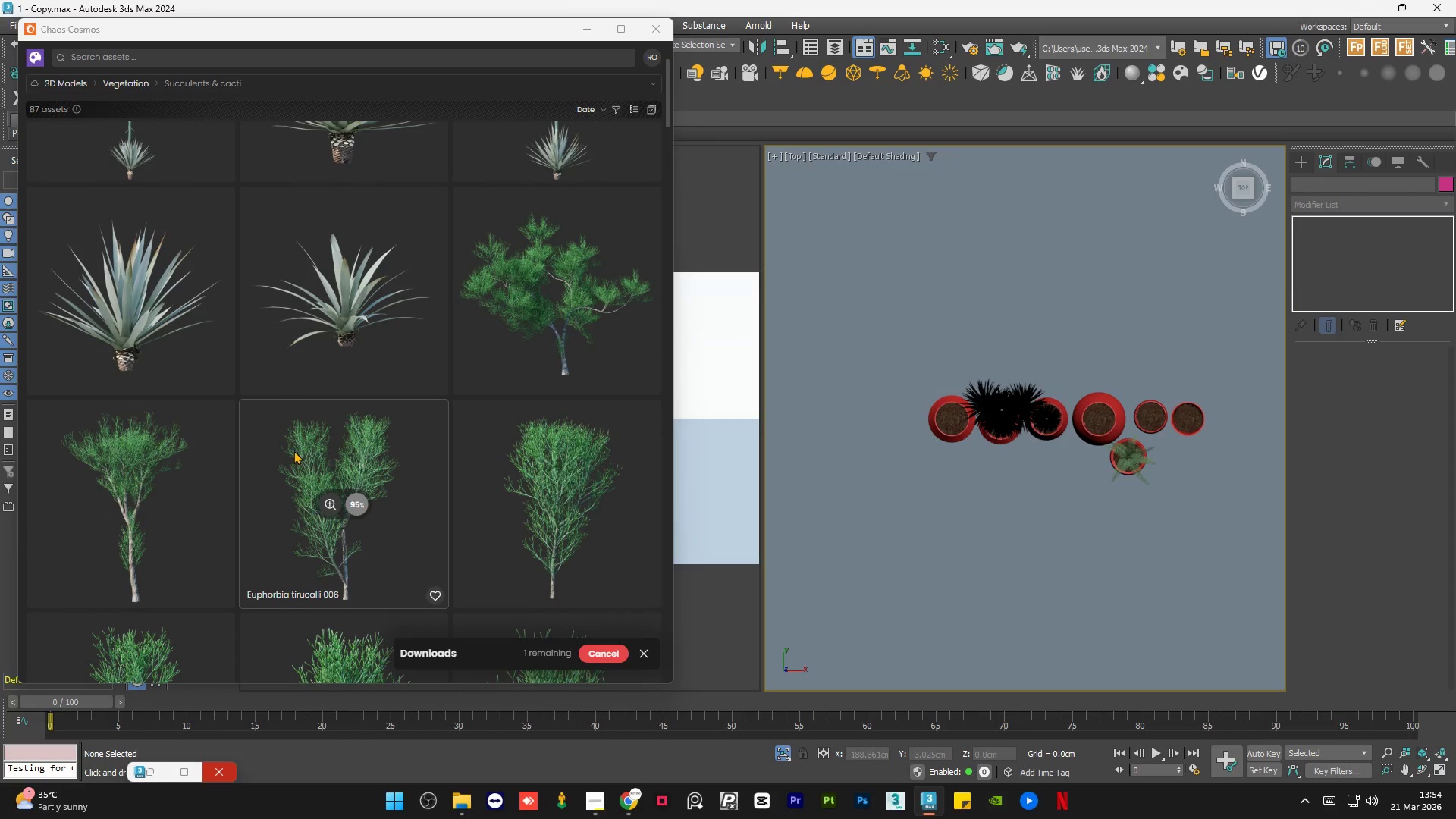 
left_click_drag(start_coordinate=[293, 446], to_coordinate=[918, 423])
 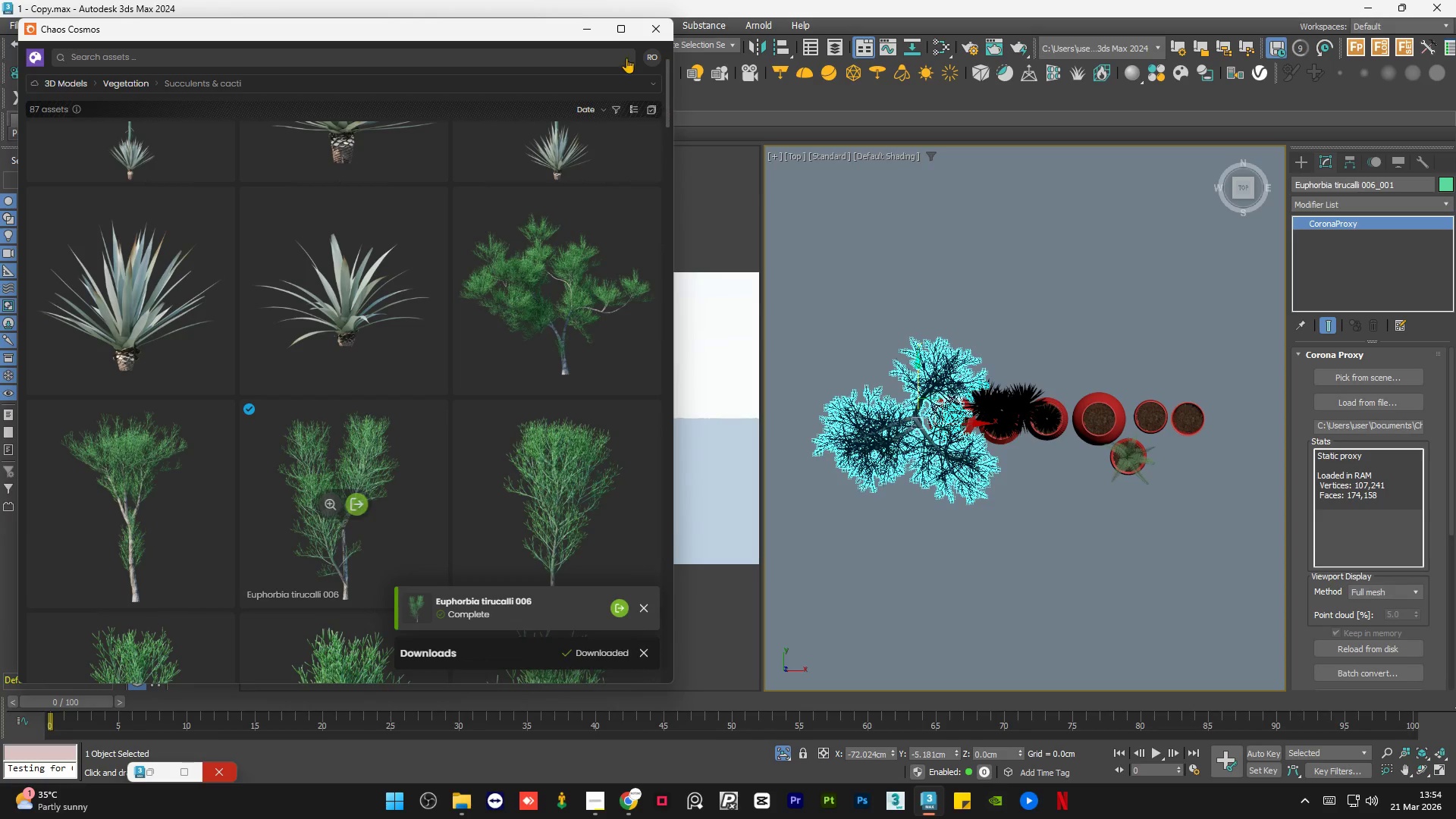 
left_click([581, 24])
 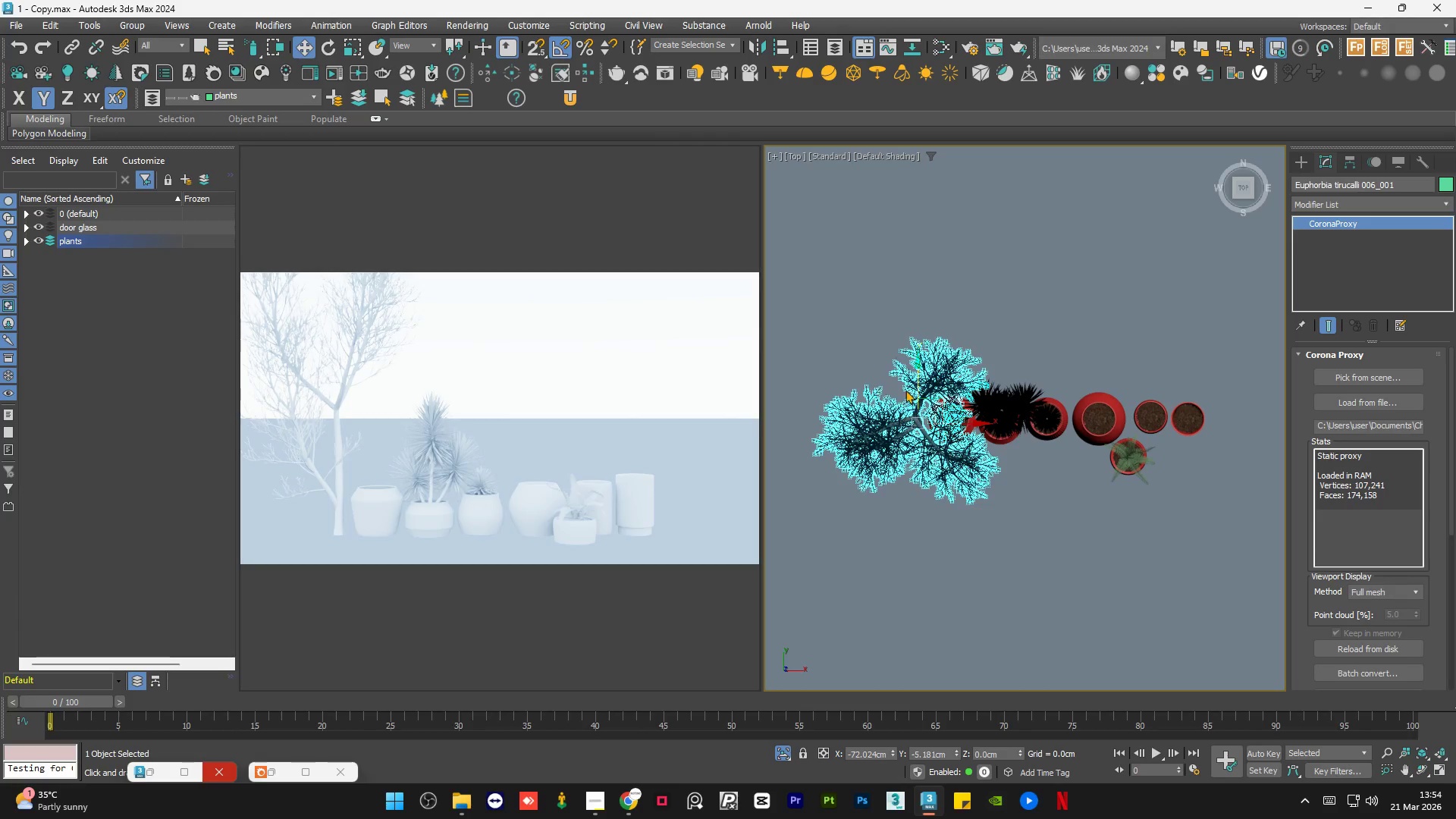 
scroll: coordinate [874, 392], scroll_direction: up, amount: 2.0
 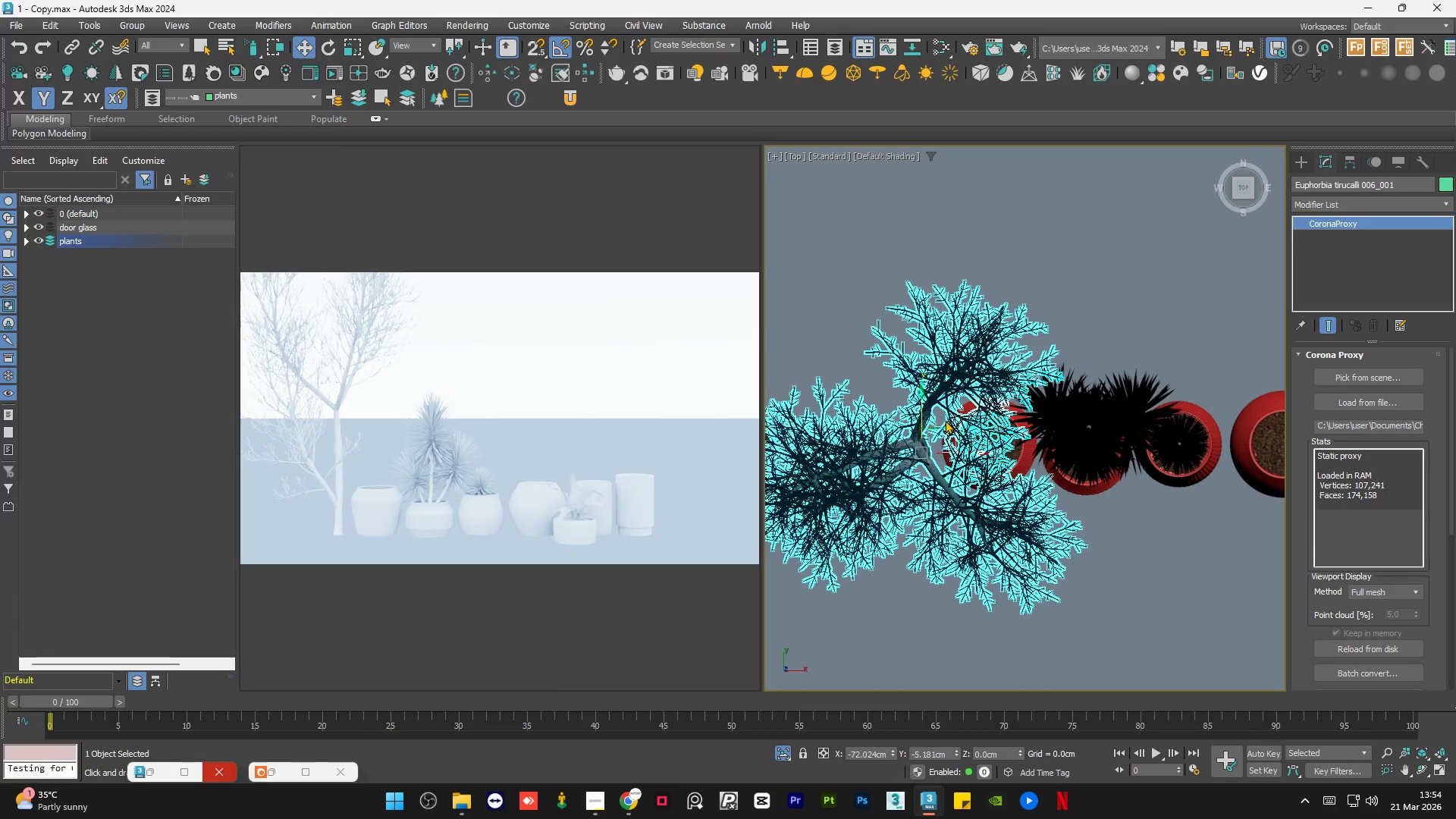 
left_click_drag(start_coordinate=[942, 427], to_coordinate=[1015, 413])
 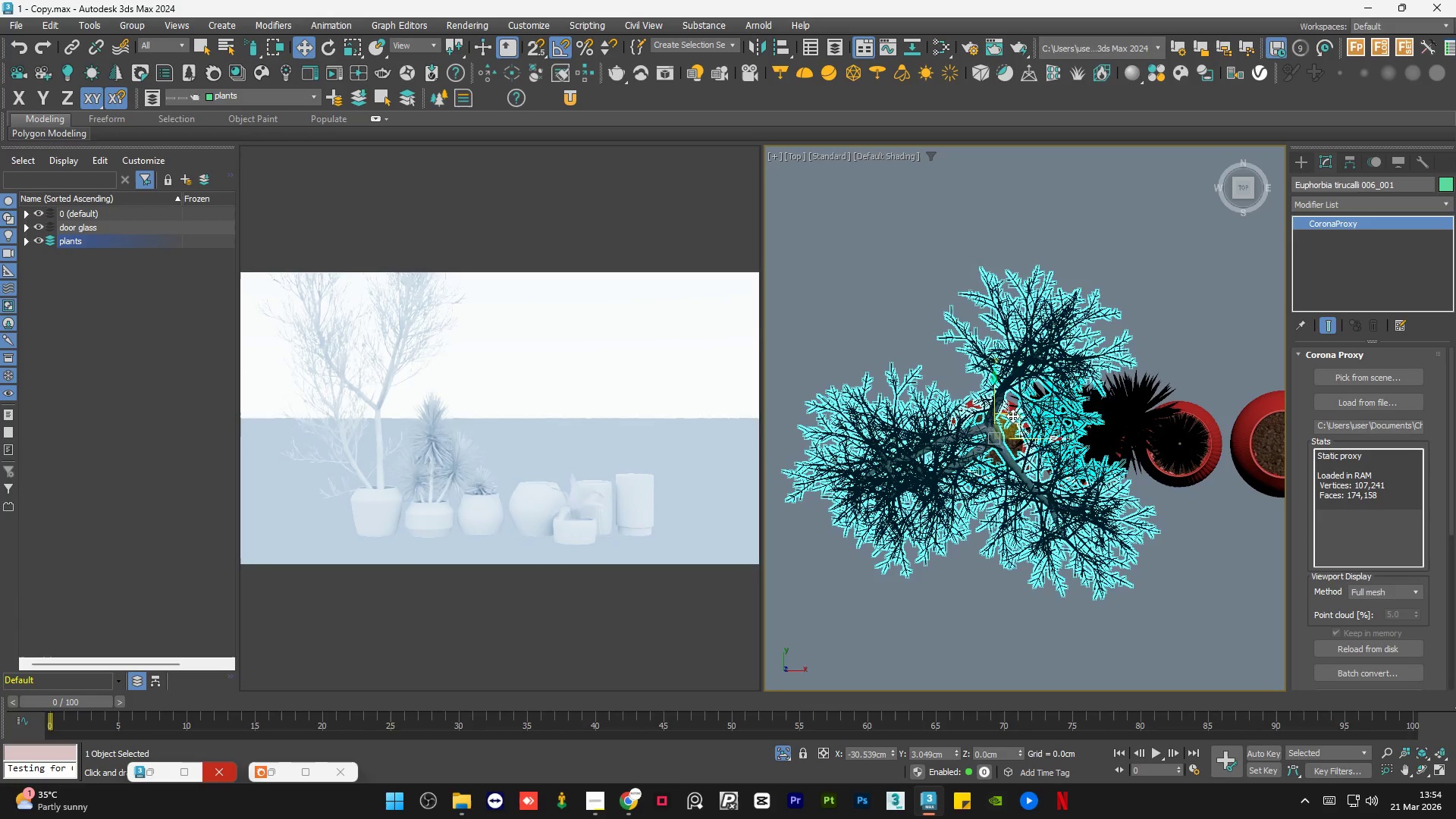 
hold_key(key=AltLeft, duration=0.97)
 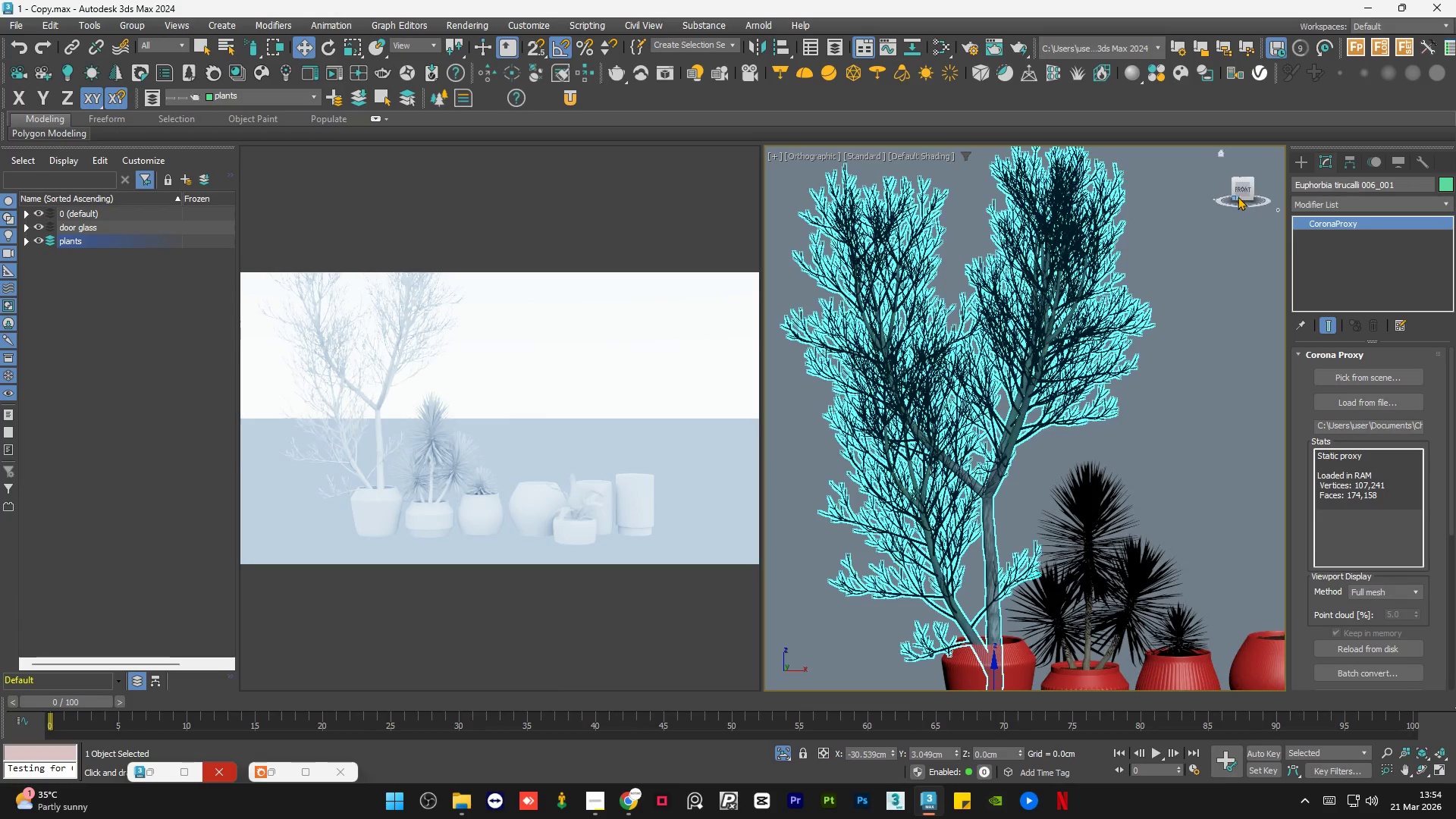 
left_click([1241, 190])
 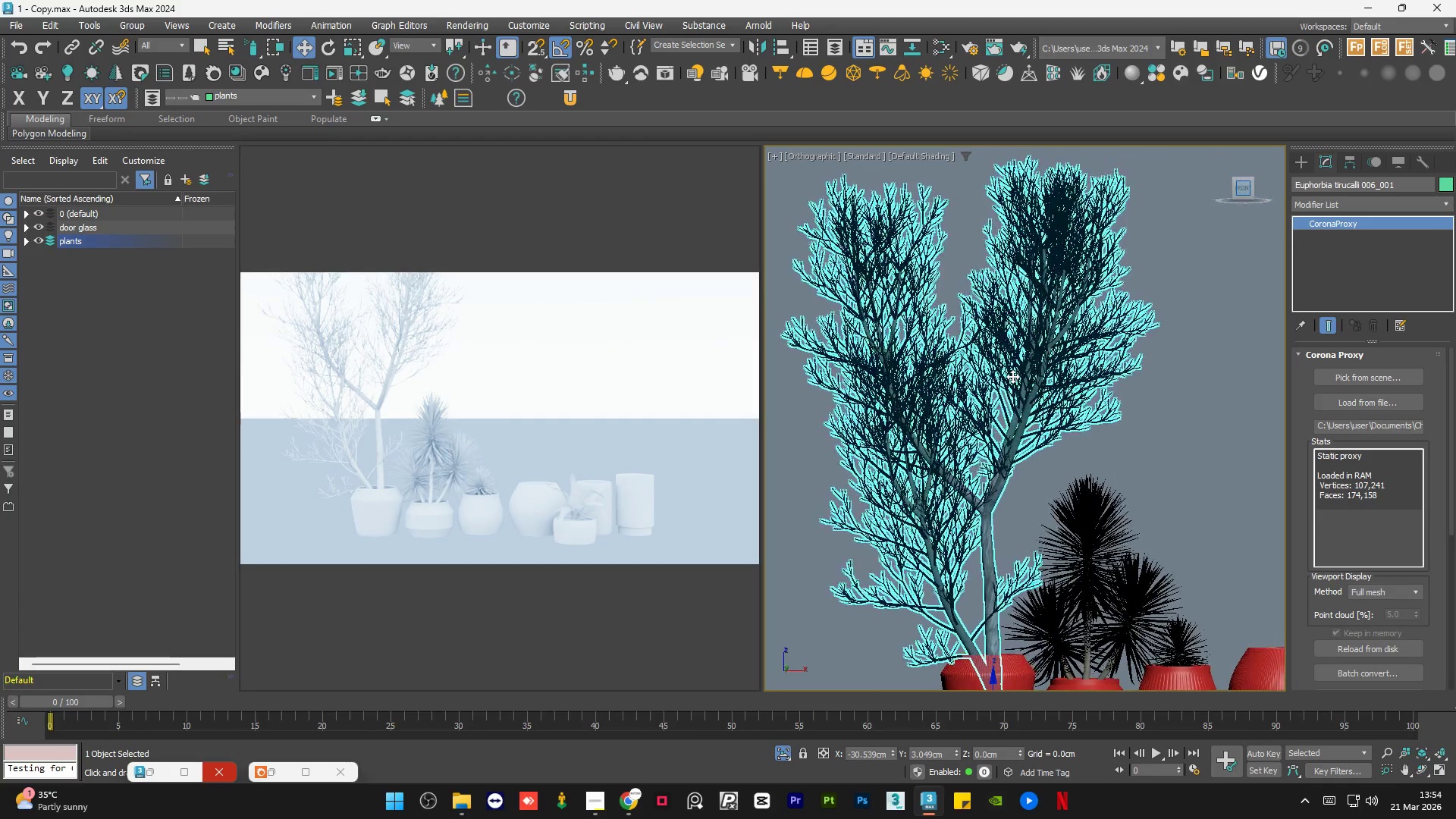 
key(Z)
 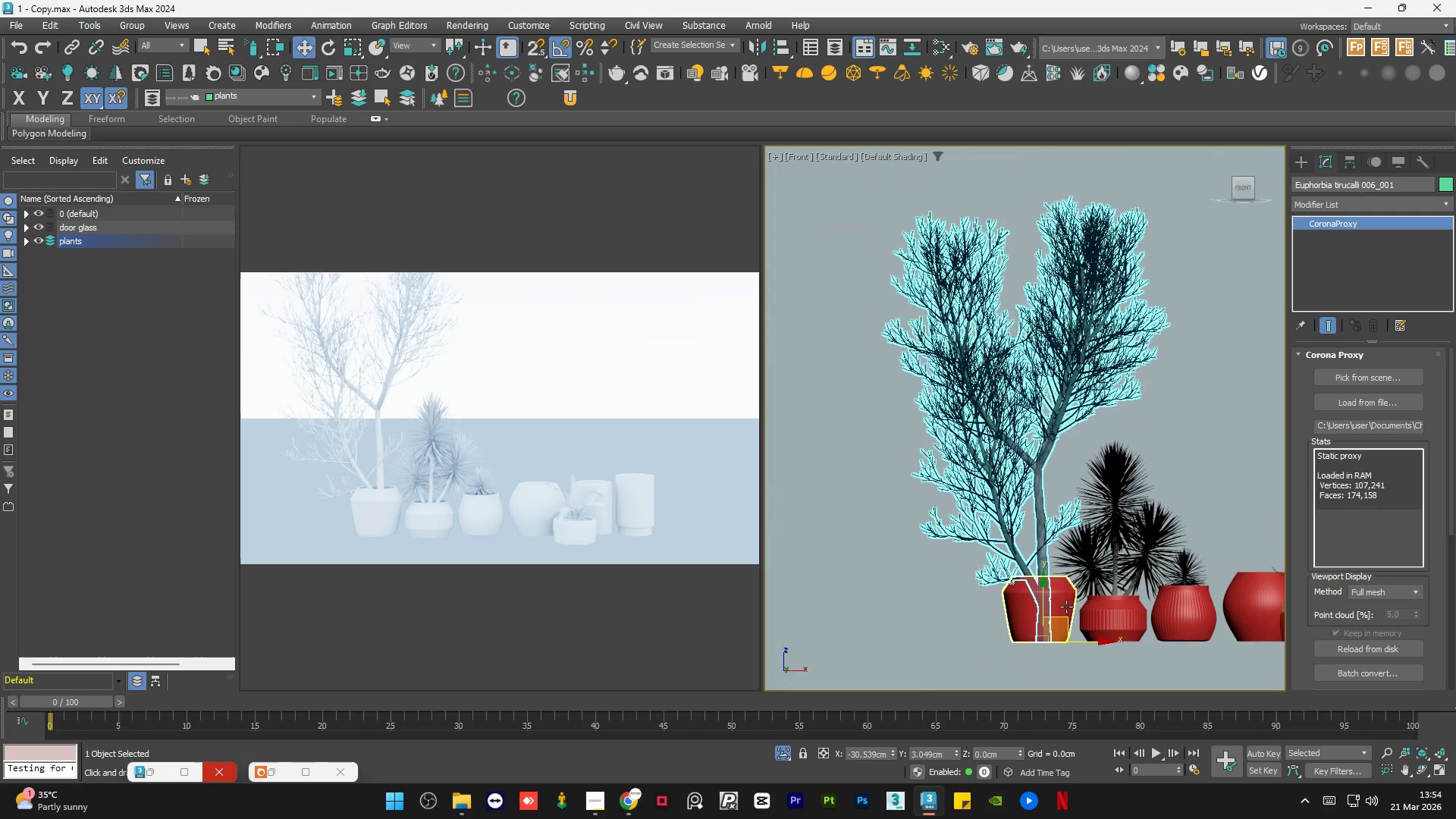 
scroll: coordinate [964, 414], scroll_direction: down, amount: 1.0
 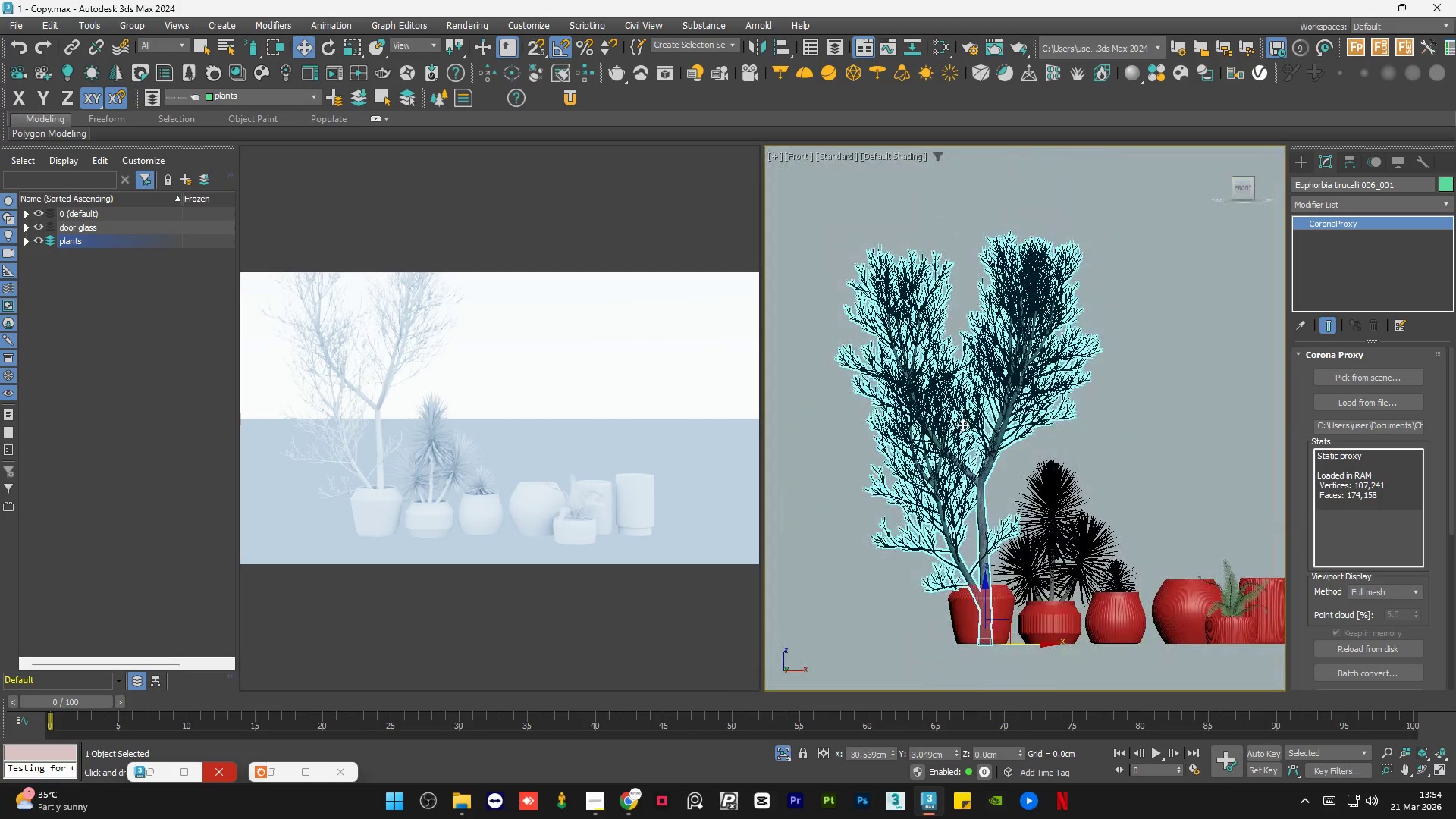 
key(R)
 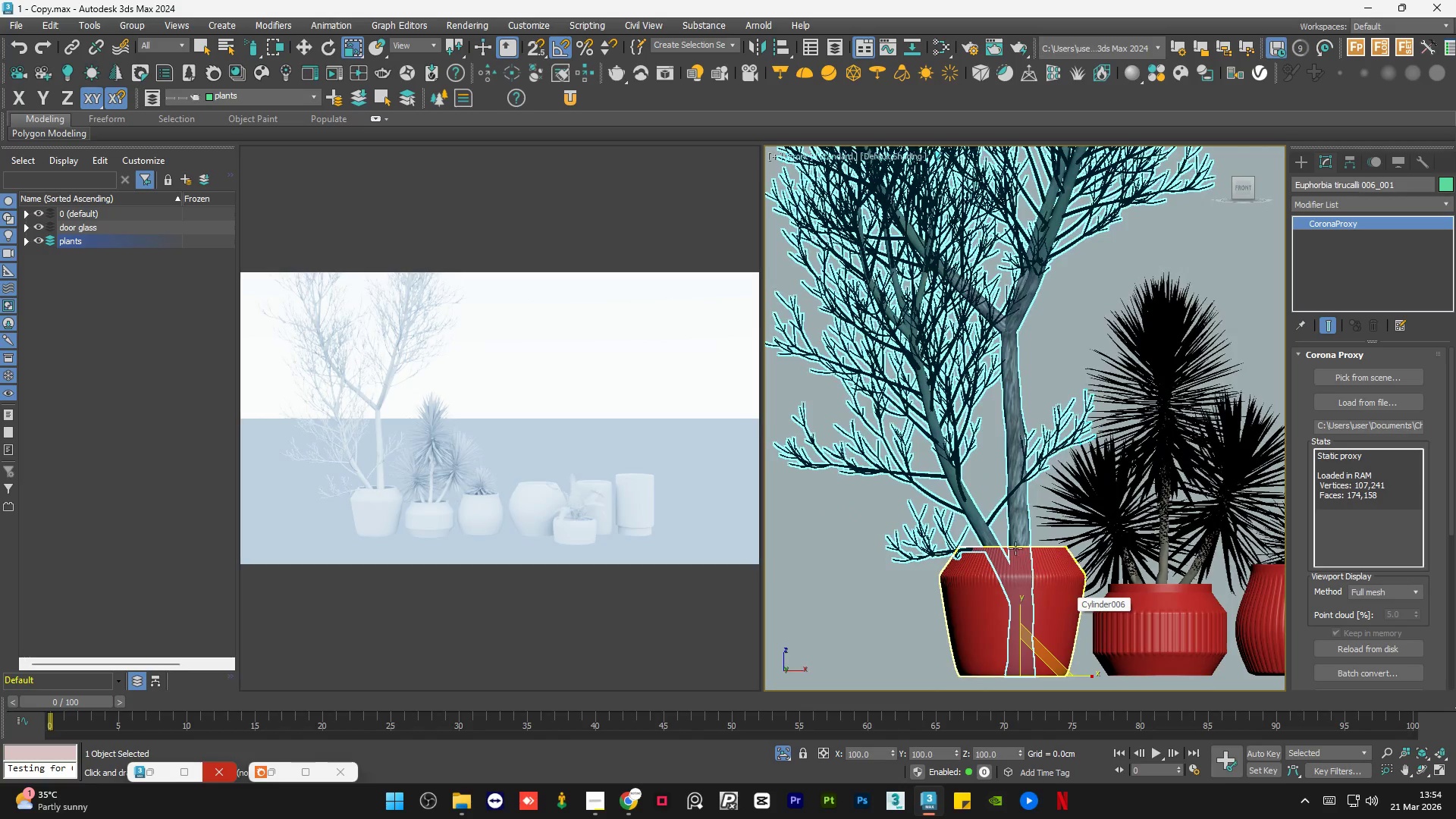 
scroll: coordinate [1066, 607], scroll_direction: up, amount: 2.0
 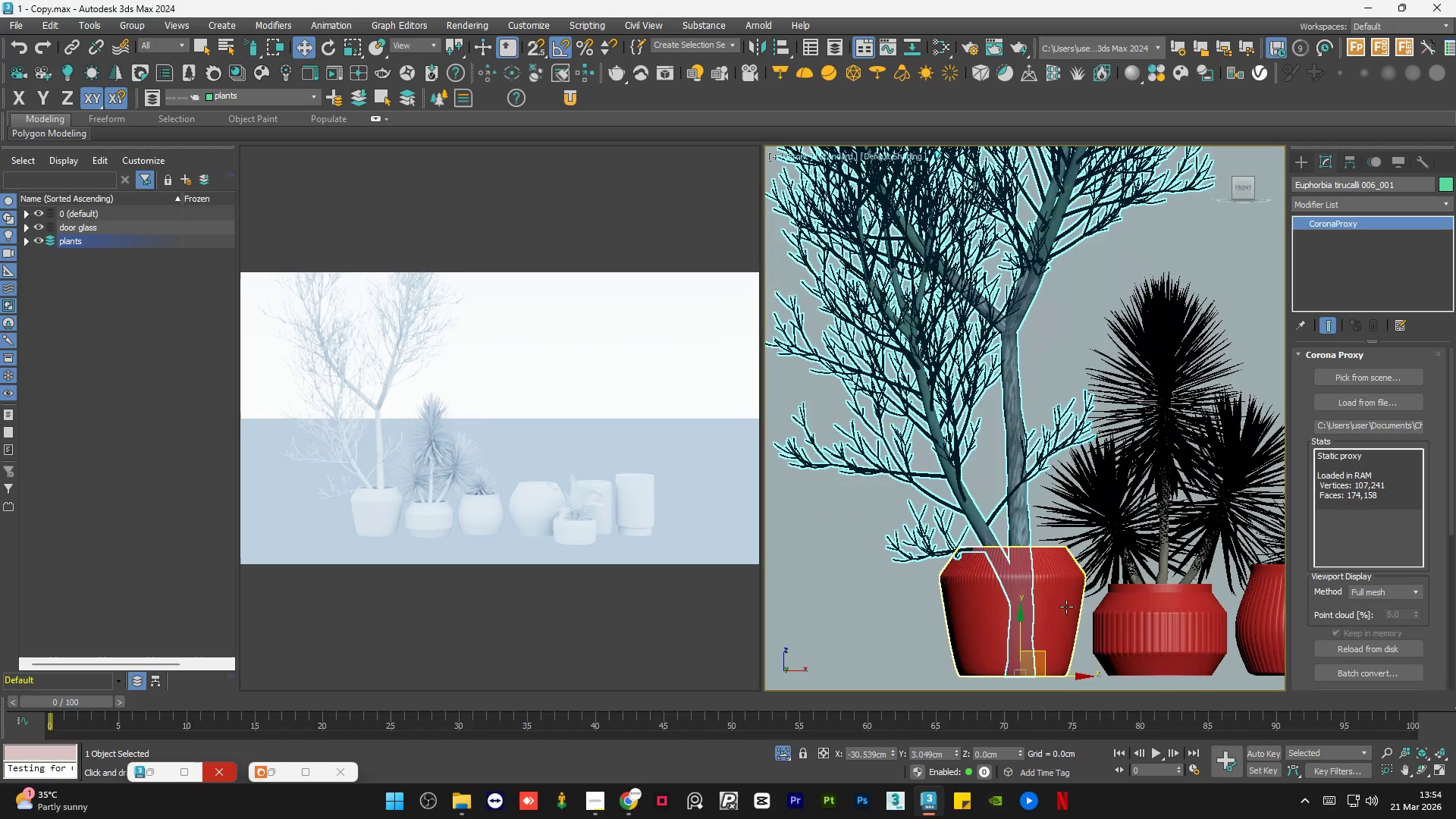 
scroll: coordinate [1015, 549], scroll_direction: down, amount: 2.0
 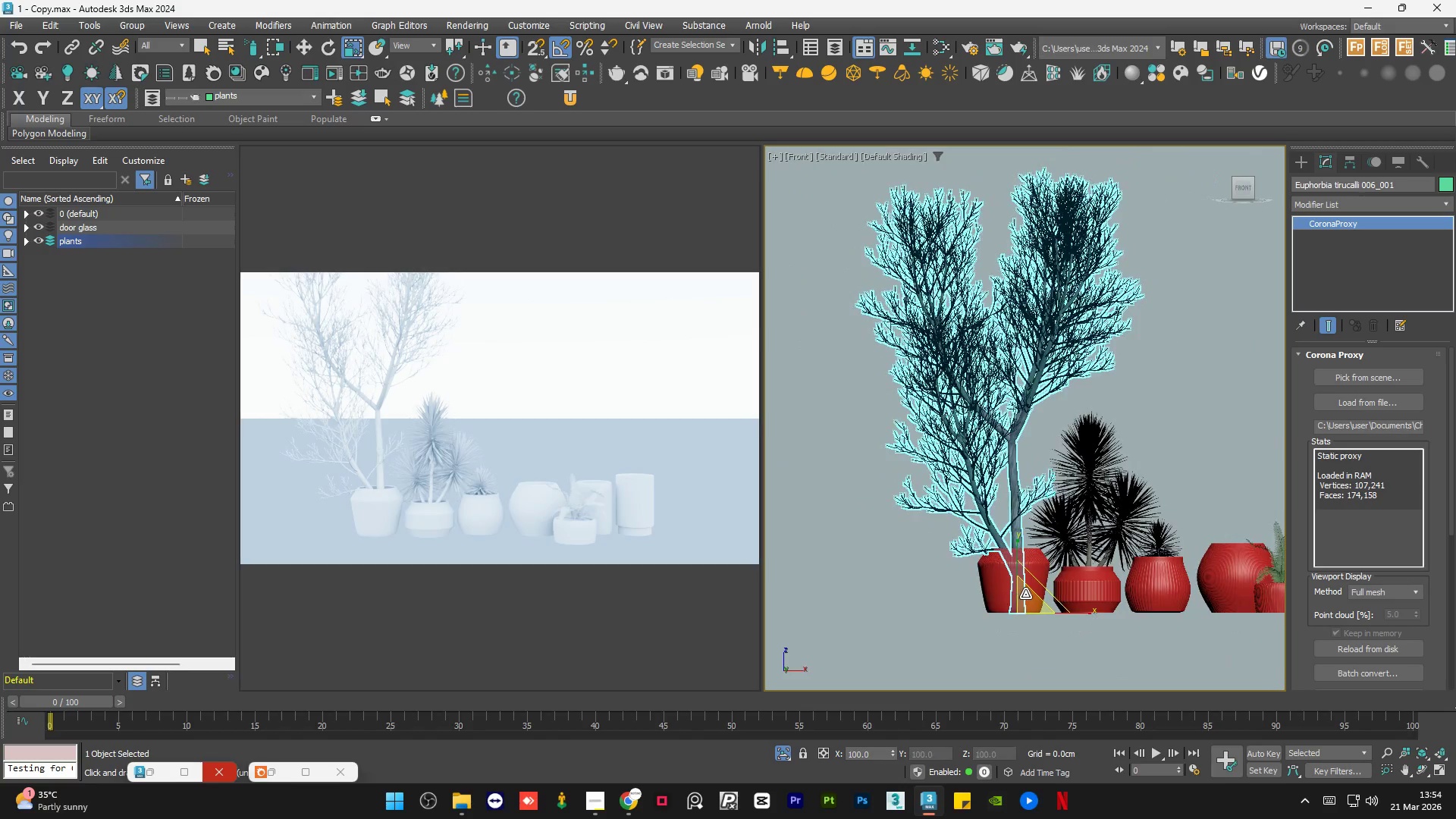 
left_click_drag(start_coordinate=[1025, 594], to_coordinate=[1040, 640])
 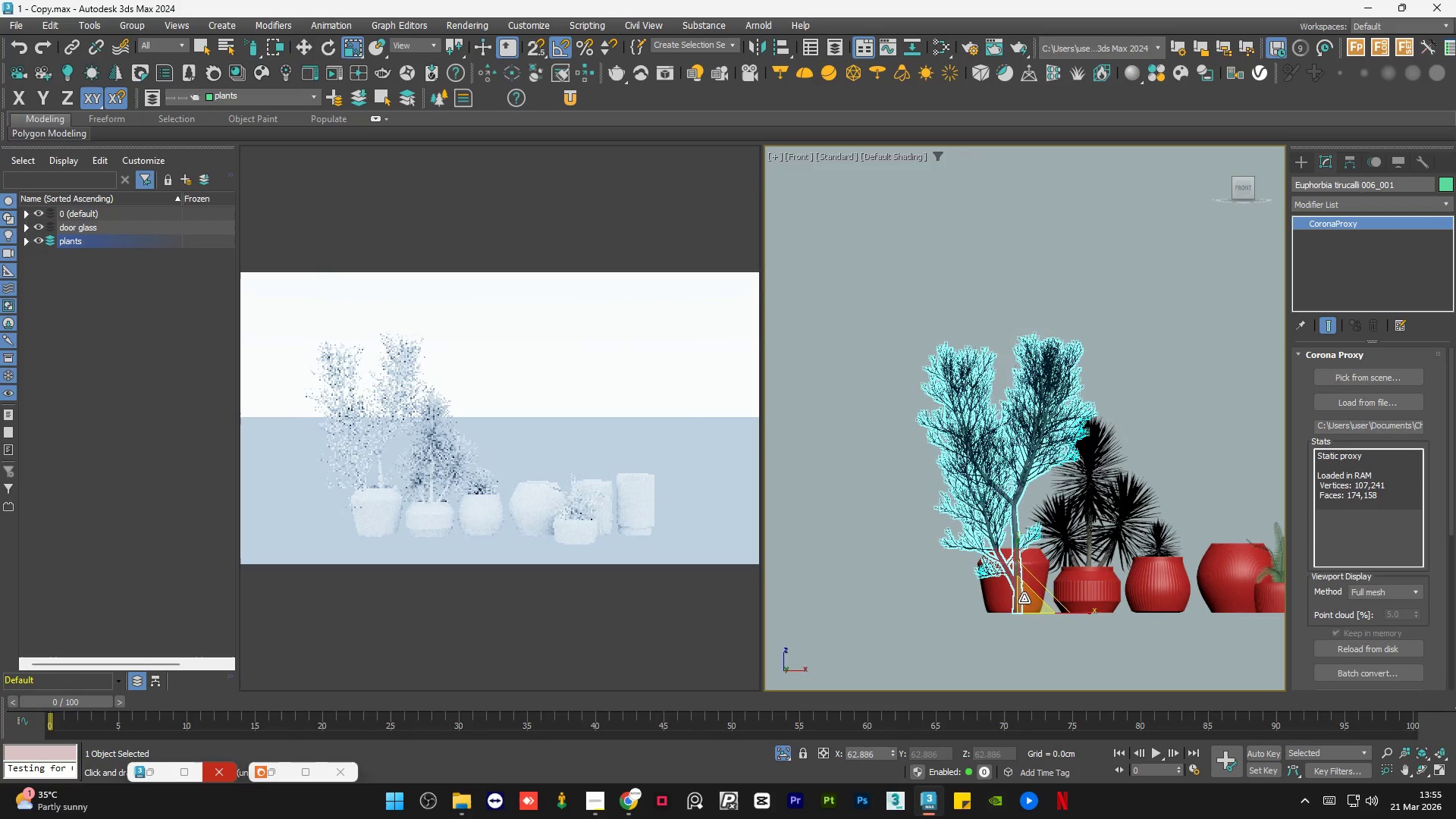 
key(W)
 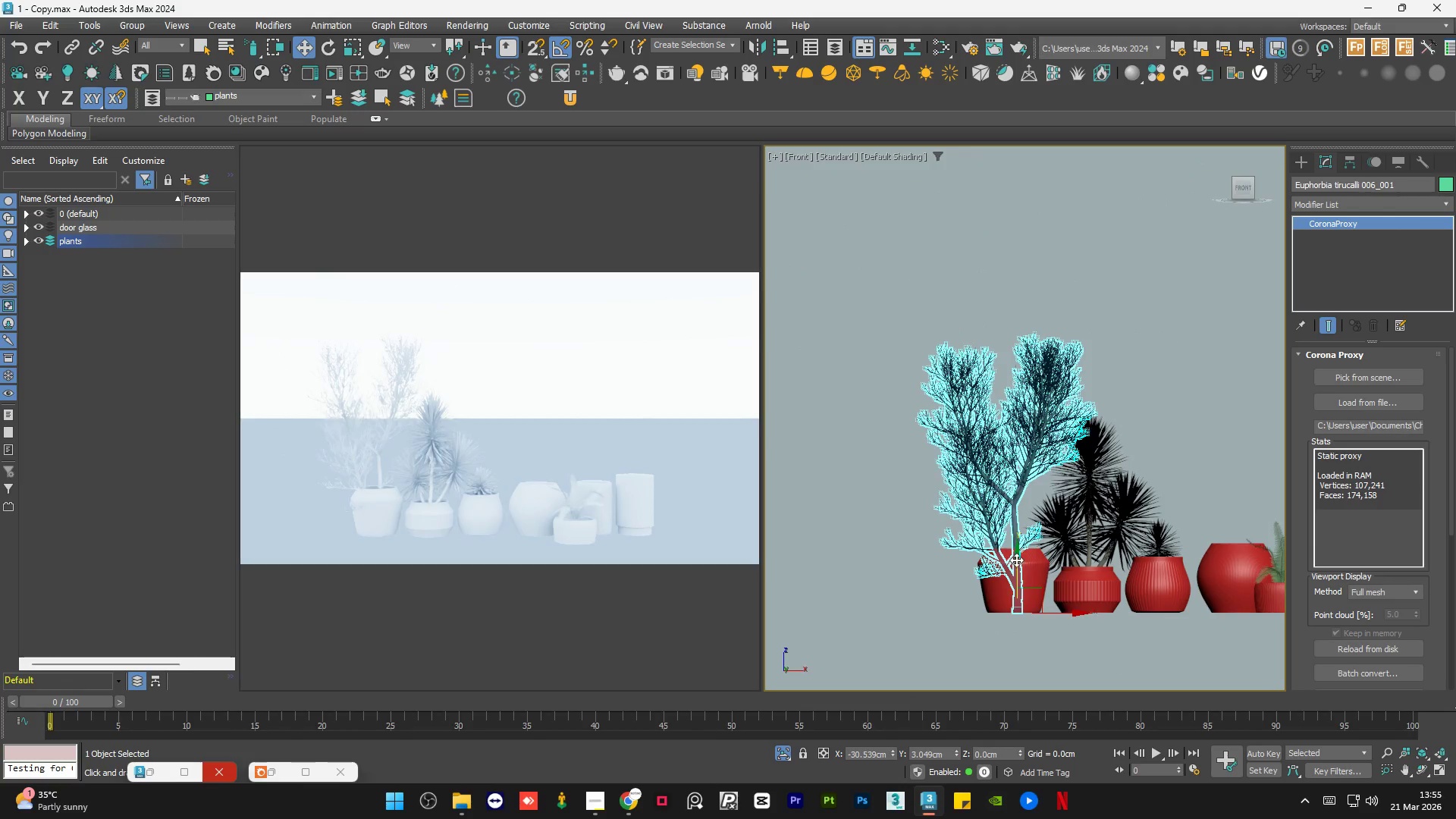 
left_click_drag(start_coordinate=[1018, 557], to_coordinate=[1027, 497])
 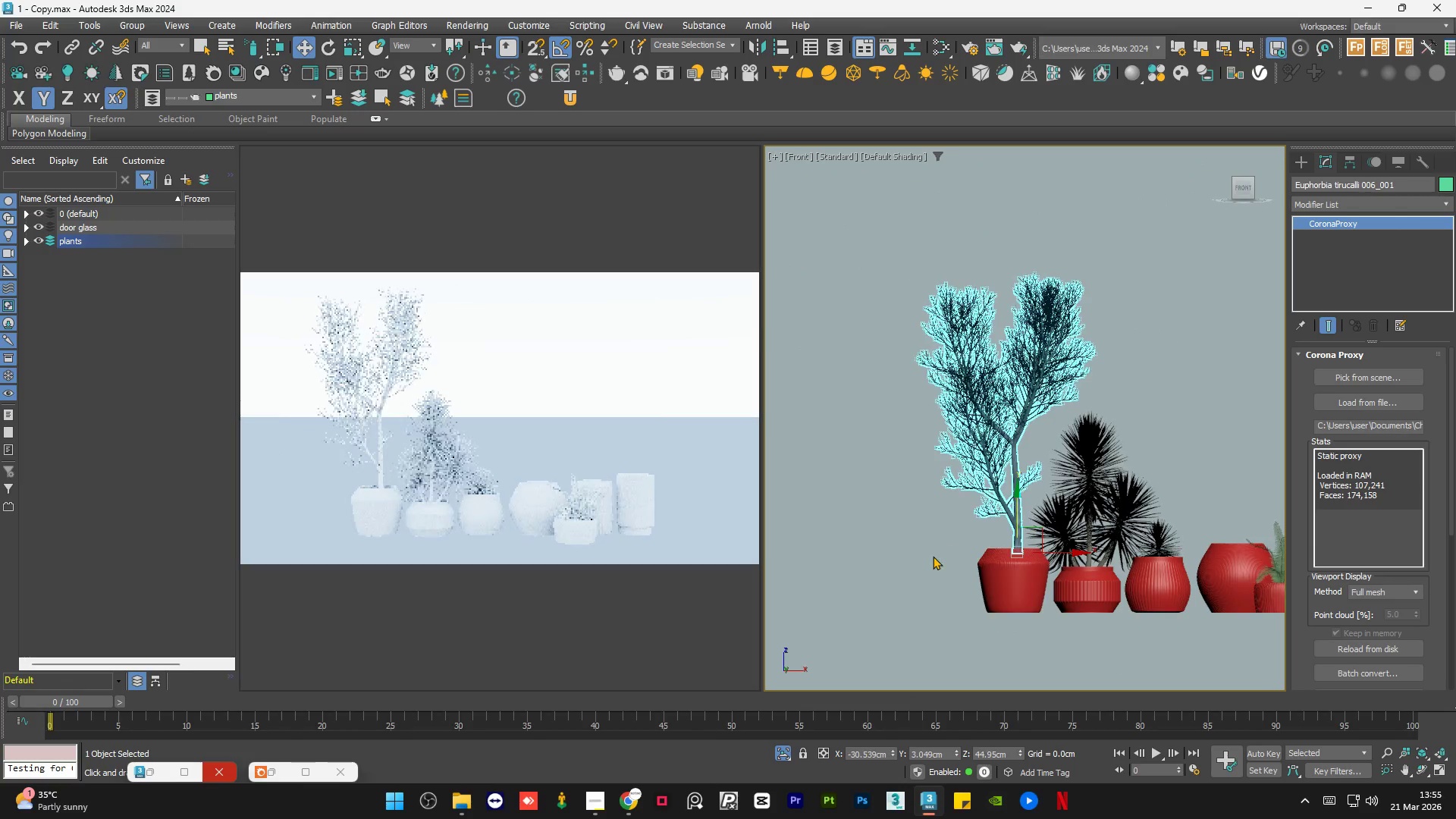 
left_click([932, 556])
 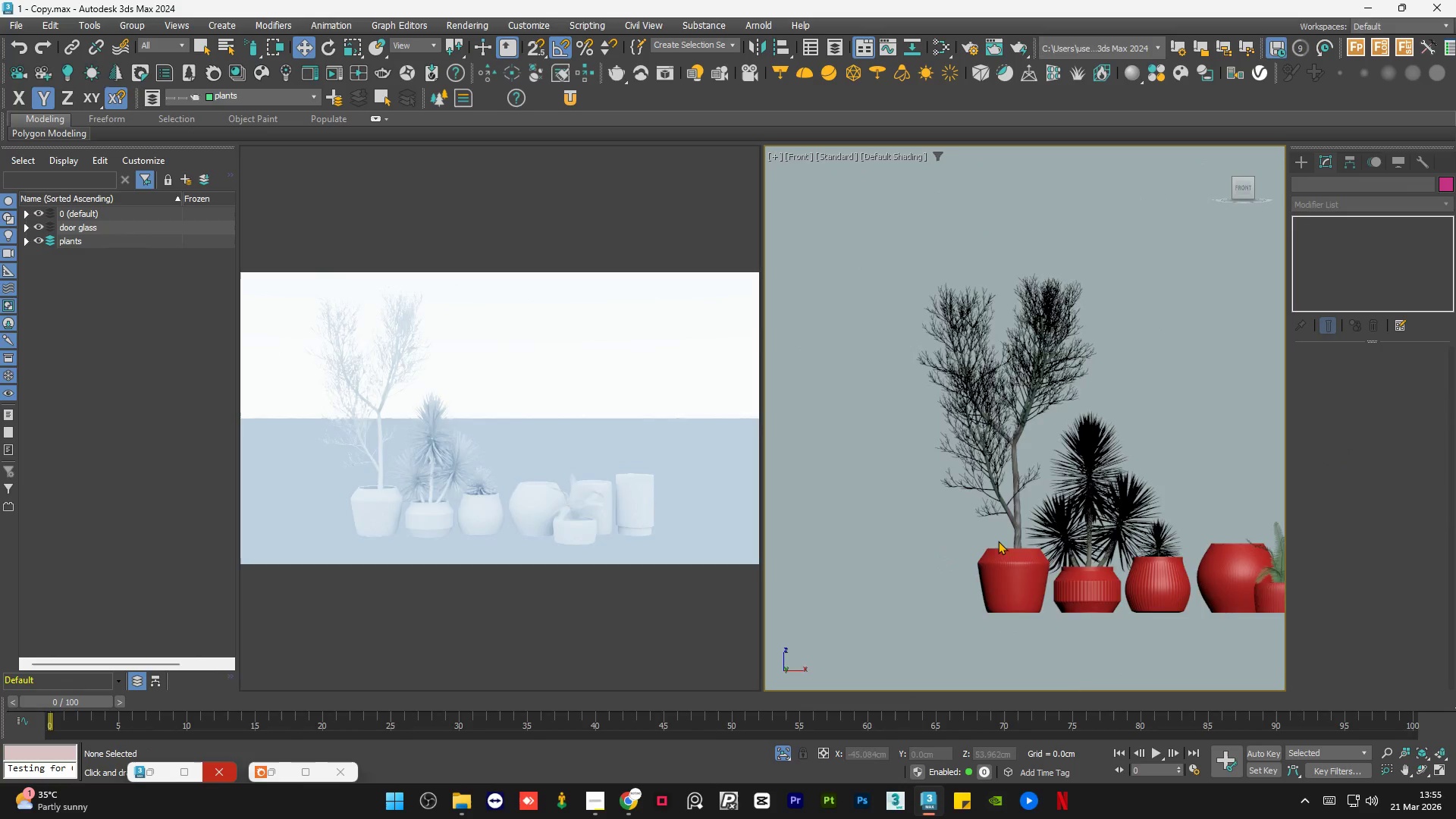 
left_click([1038, 541])
 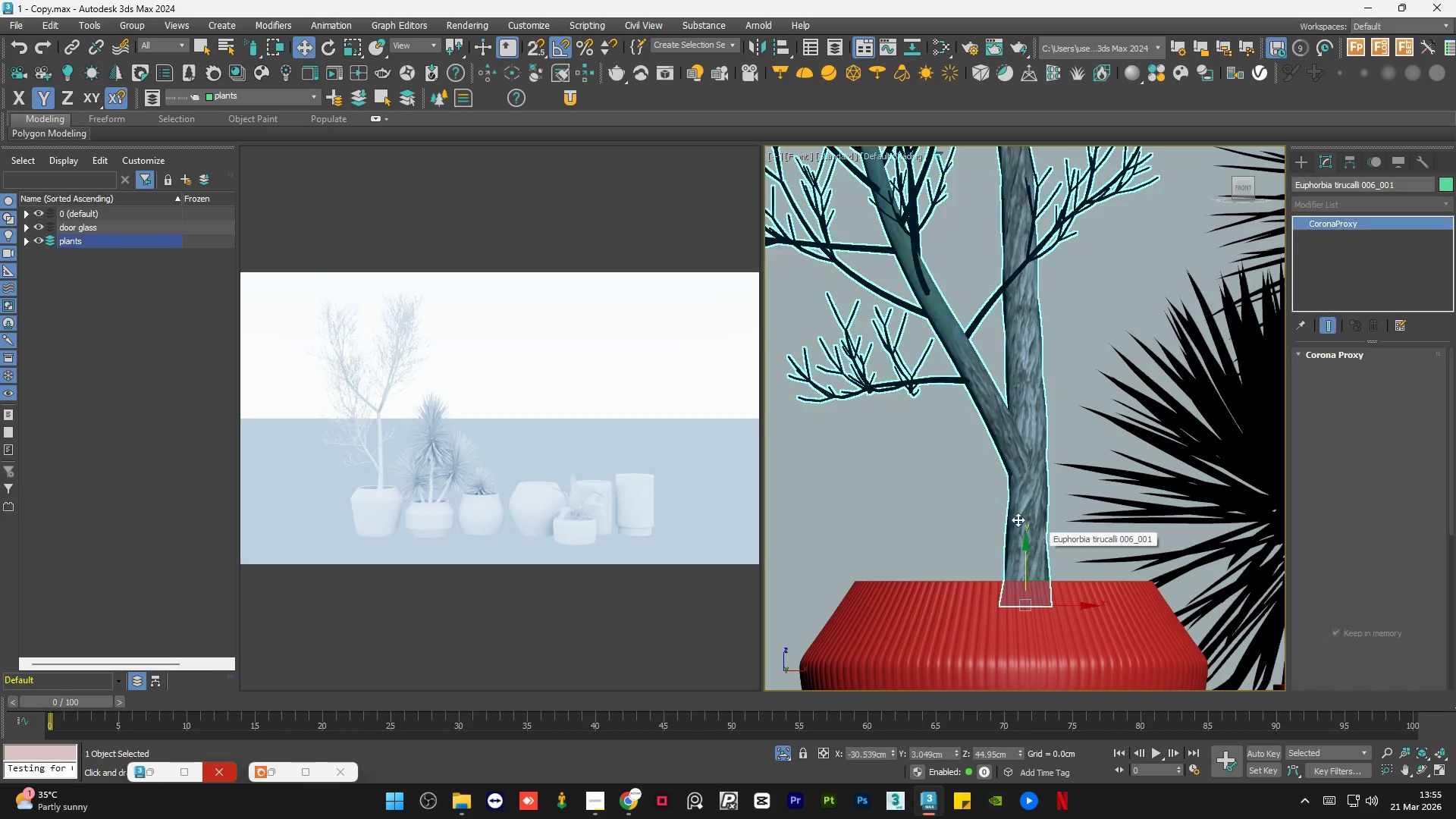 
scroll: coordinate [1038, 541], scroll_direction: up, amount: 5.0
 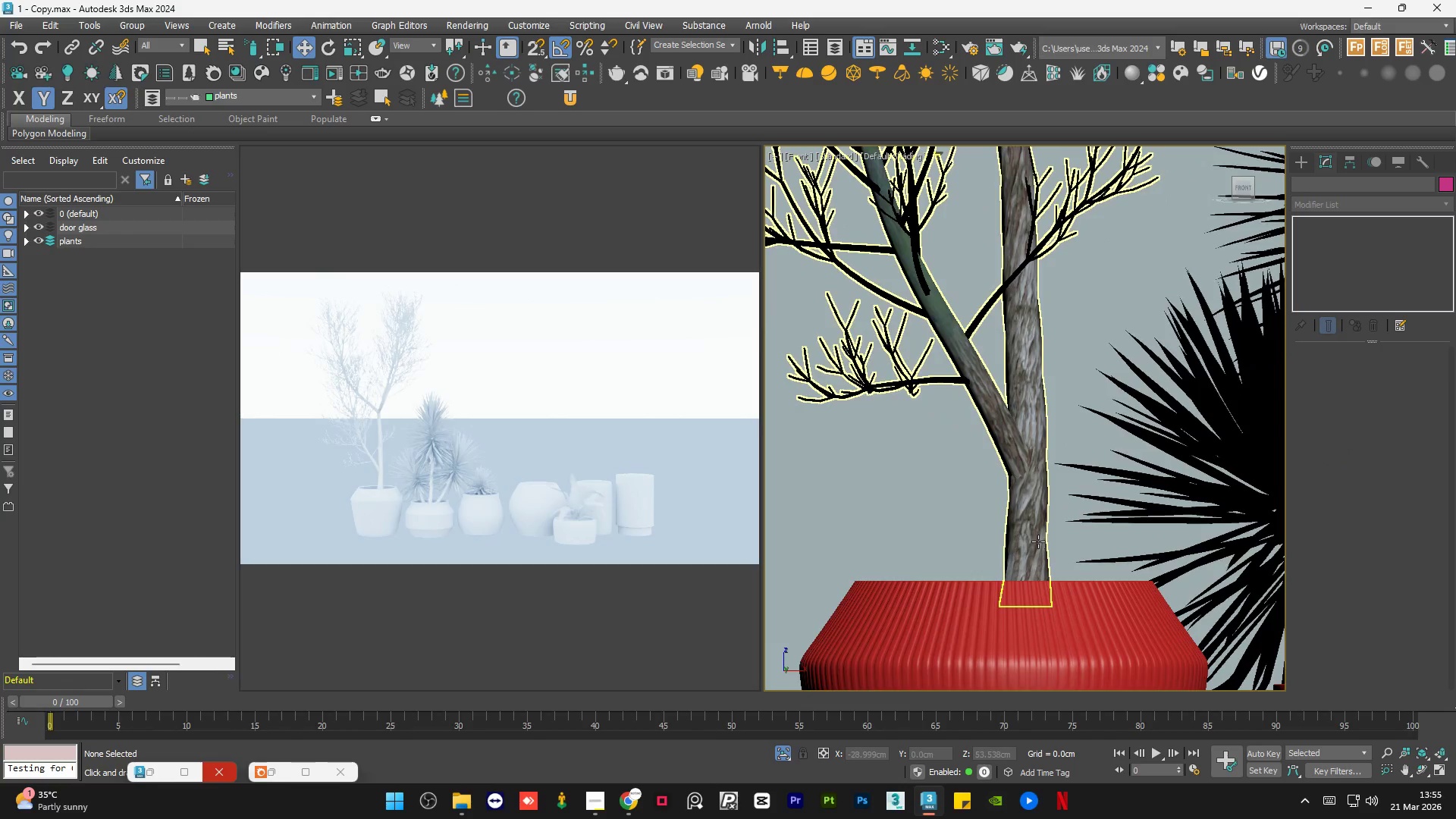 
hold_key(key=AltLeft, duration=0.89)
 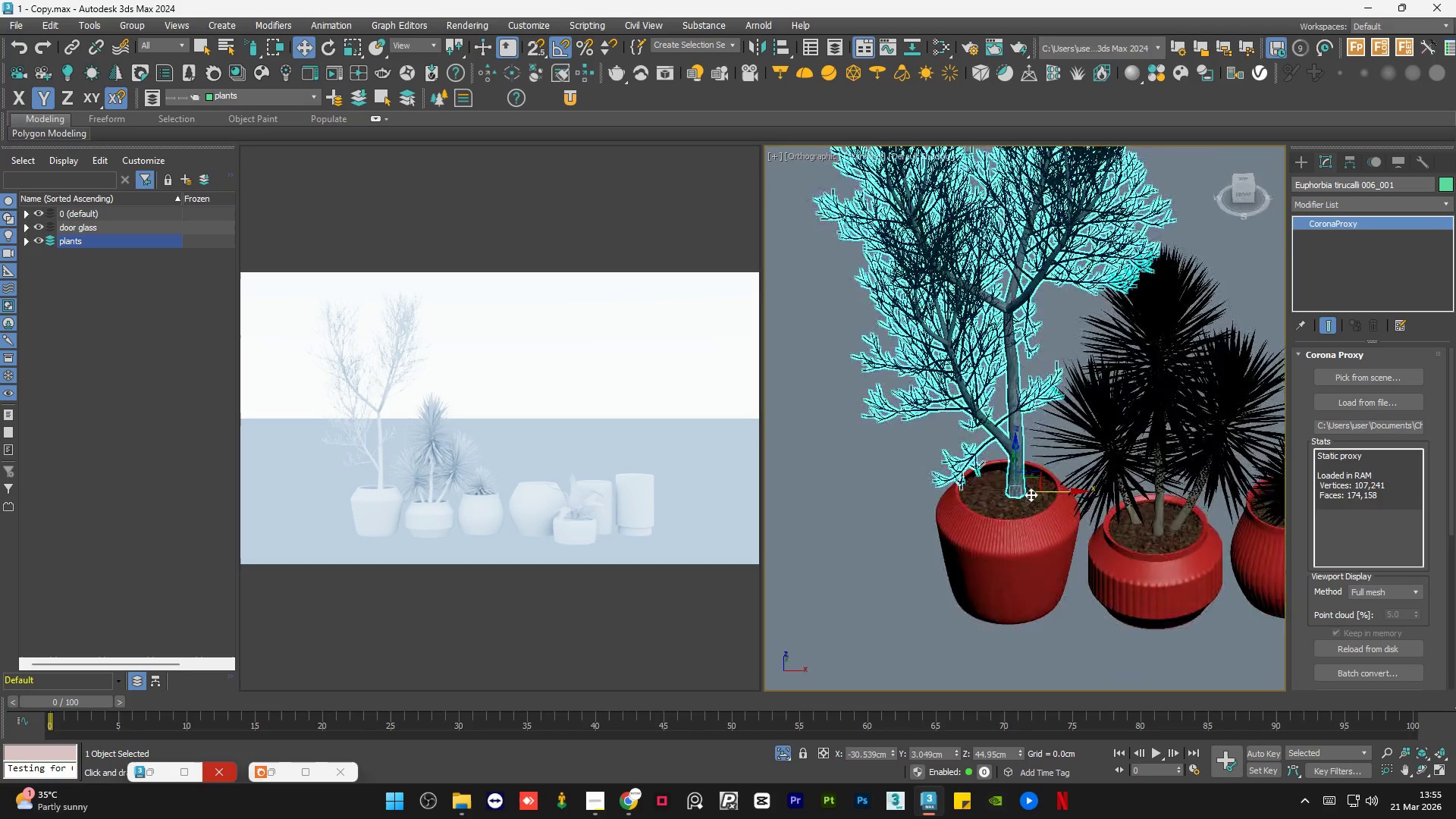 
scroll: coordinate [1009, 507], scroll_direction: down, amount: 3.0
 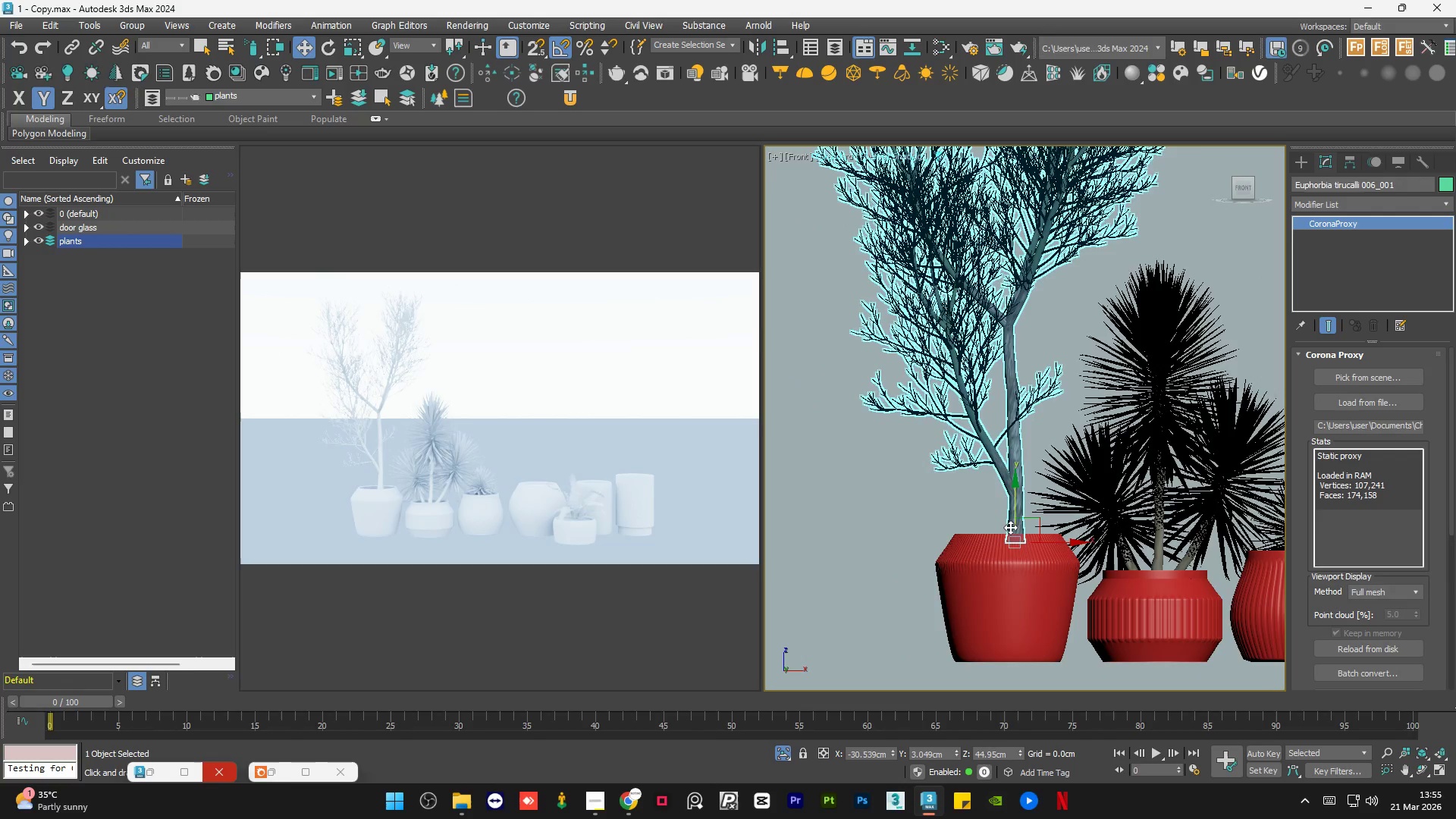 
left_click_drag(start_coordinate=[1034, 490], to_coordinate=[1026, 488])
 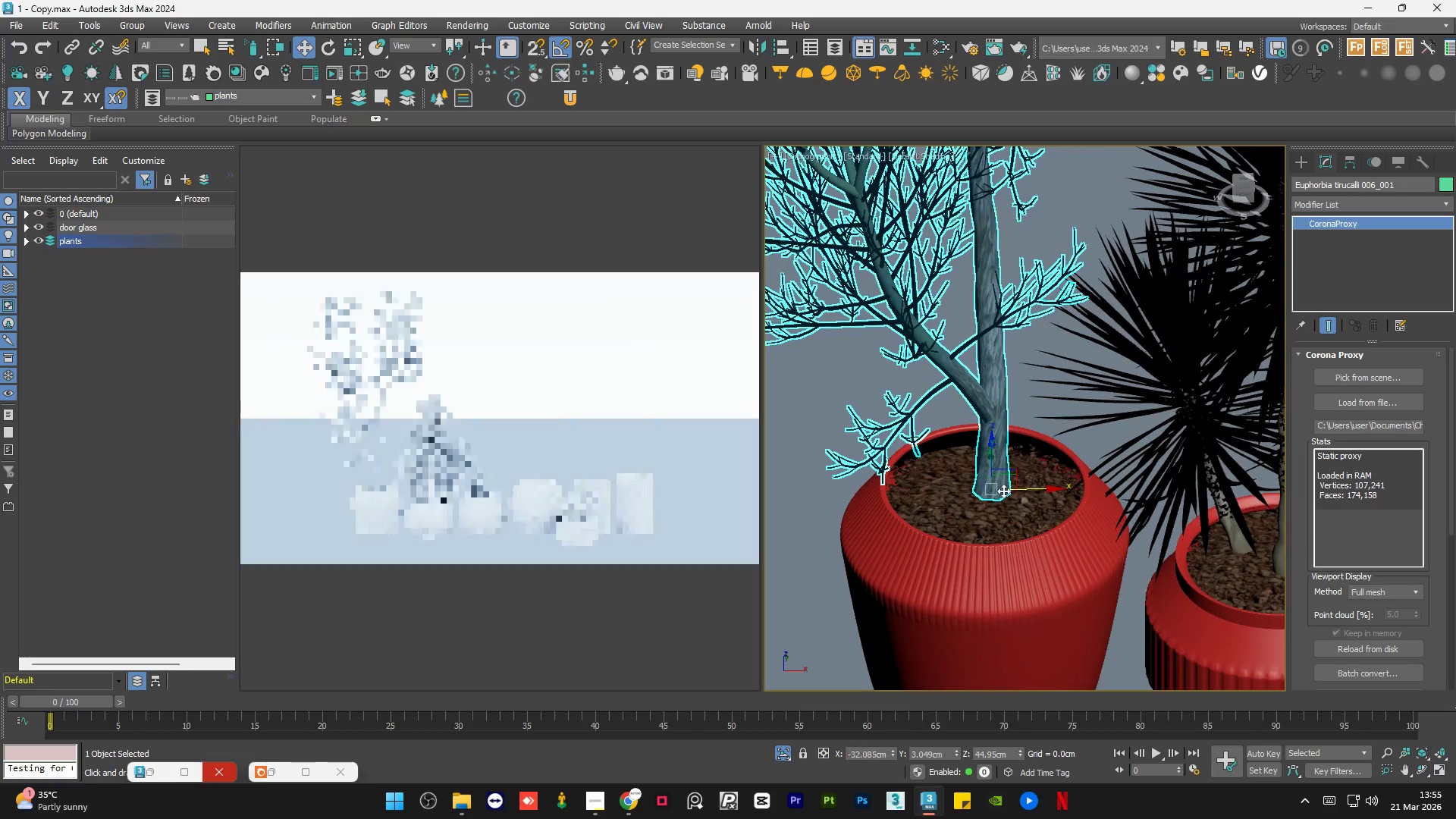 
scroll: coordinate [1031, 494], scroll_direction: up, amount: 2.0